 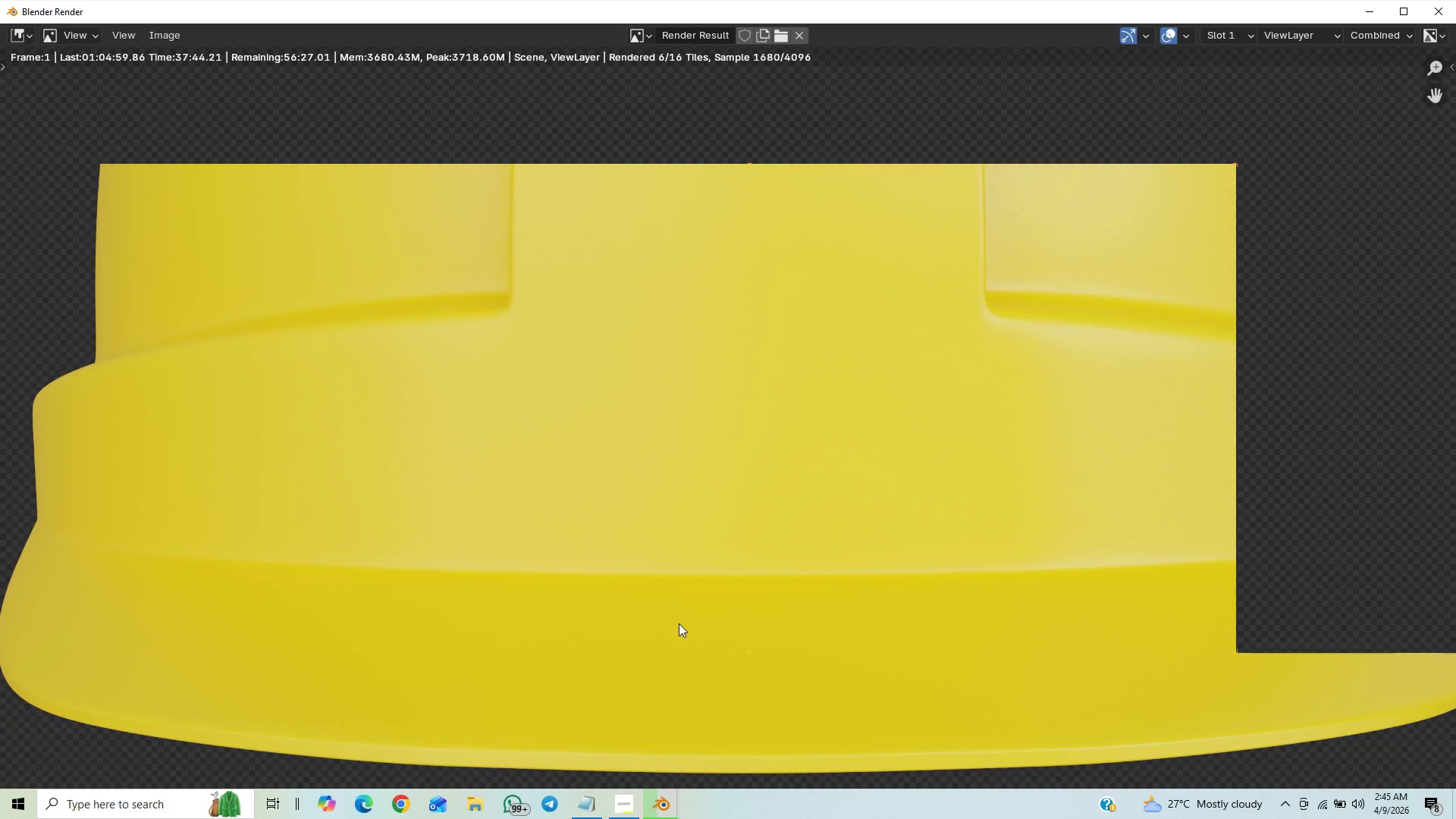 
scroll: coordinate [680, 626], scroll_direction: down, amount: 4.0
 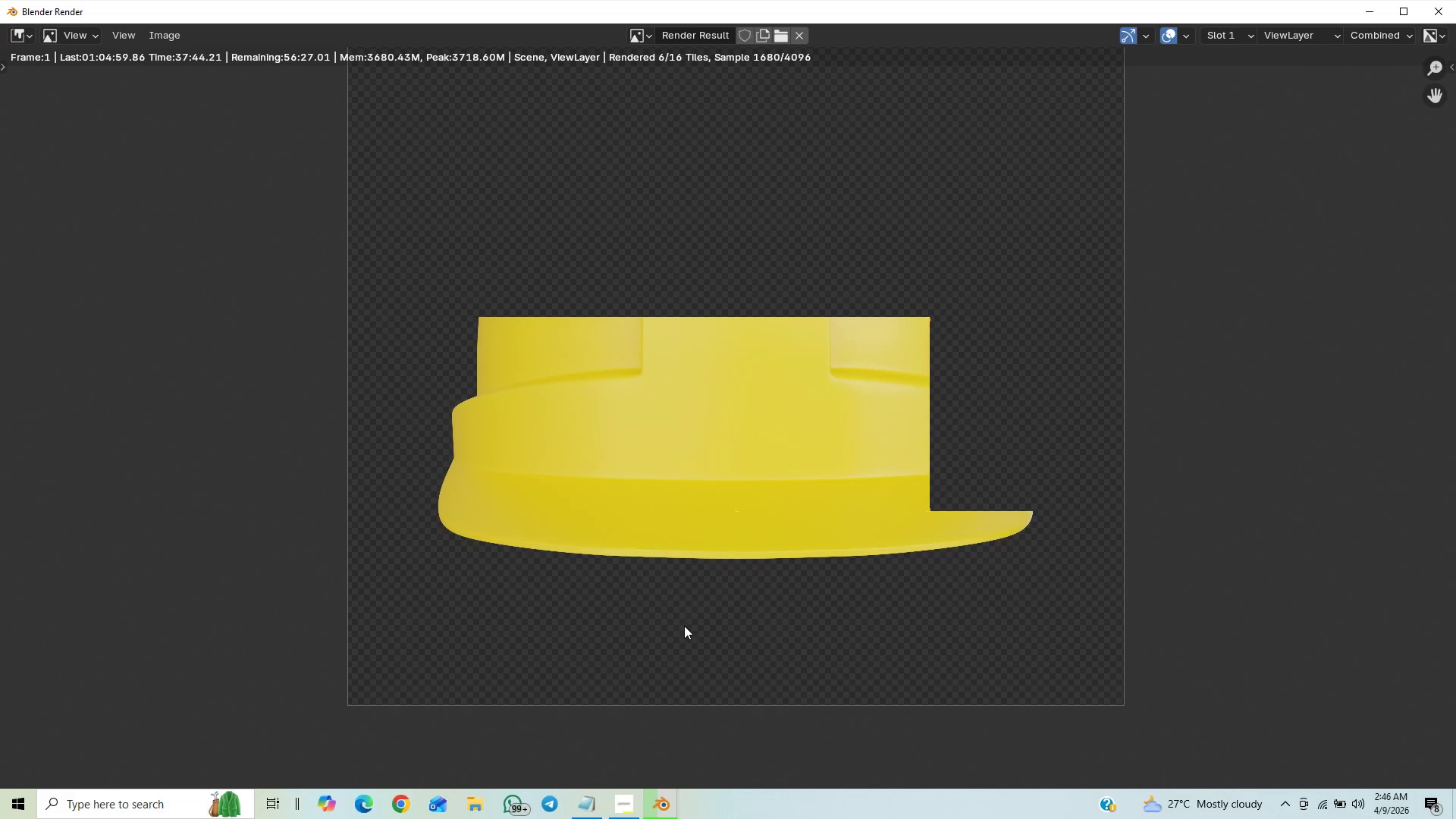 
middle_click([670, 736])
 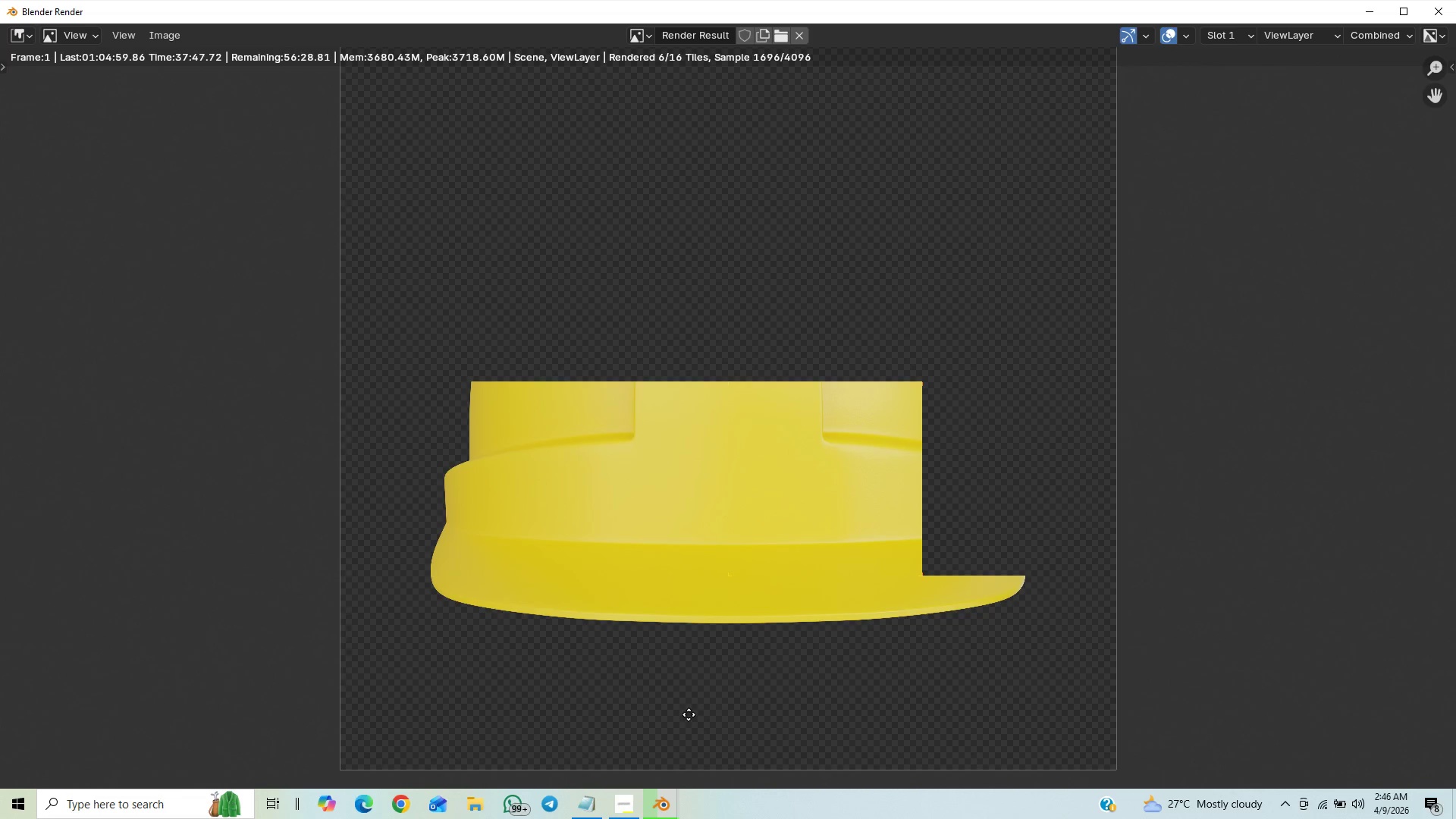 
scroll: coordinate [689, 704], scroll_direction: down, amount: 1.0
 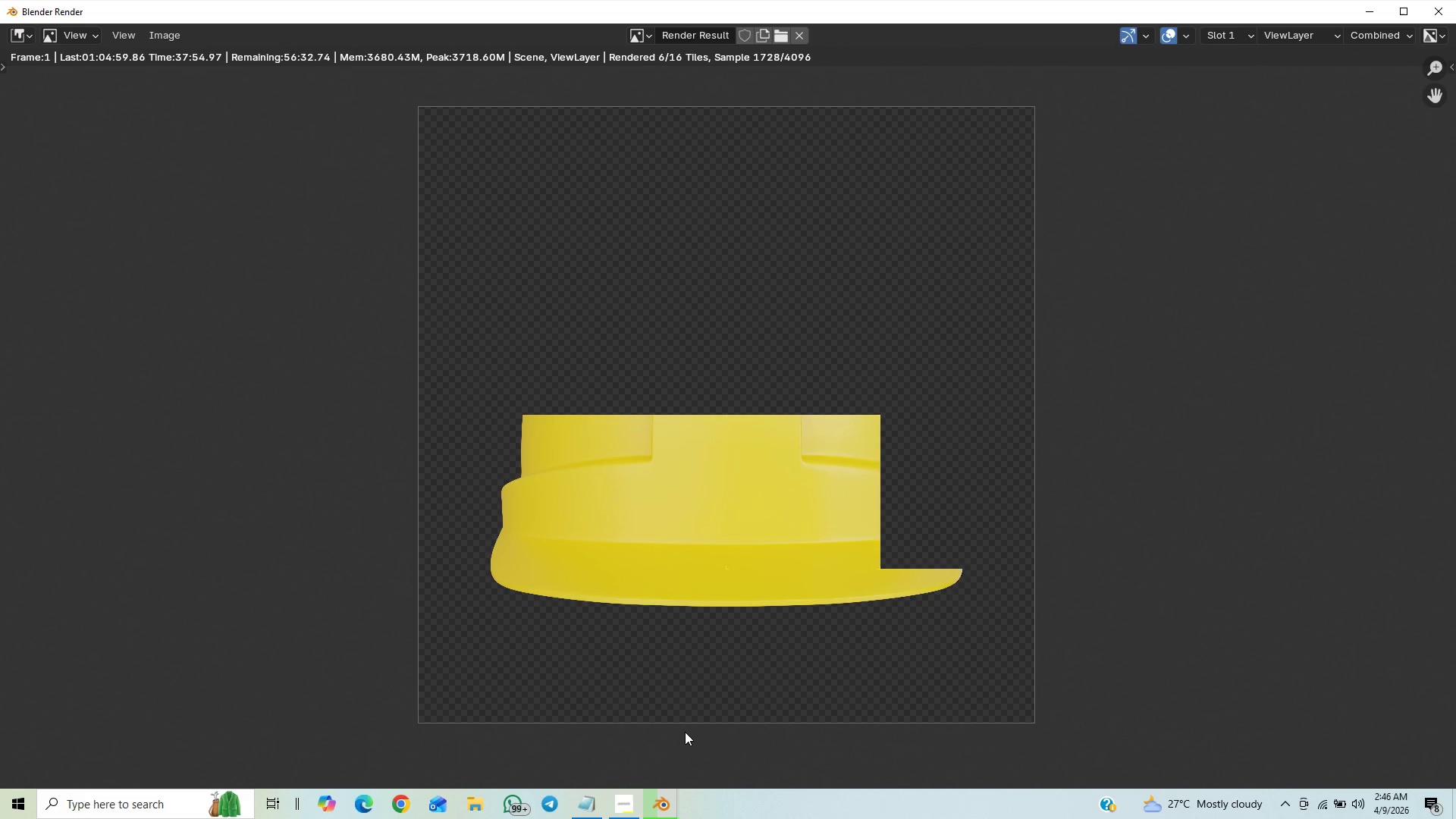 
wait(6.88)
 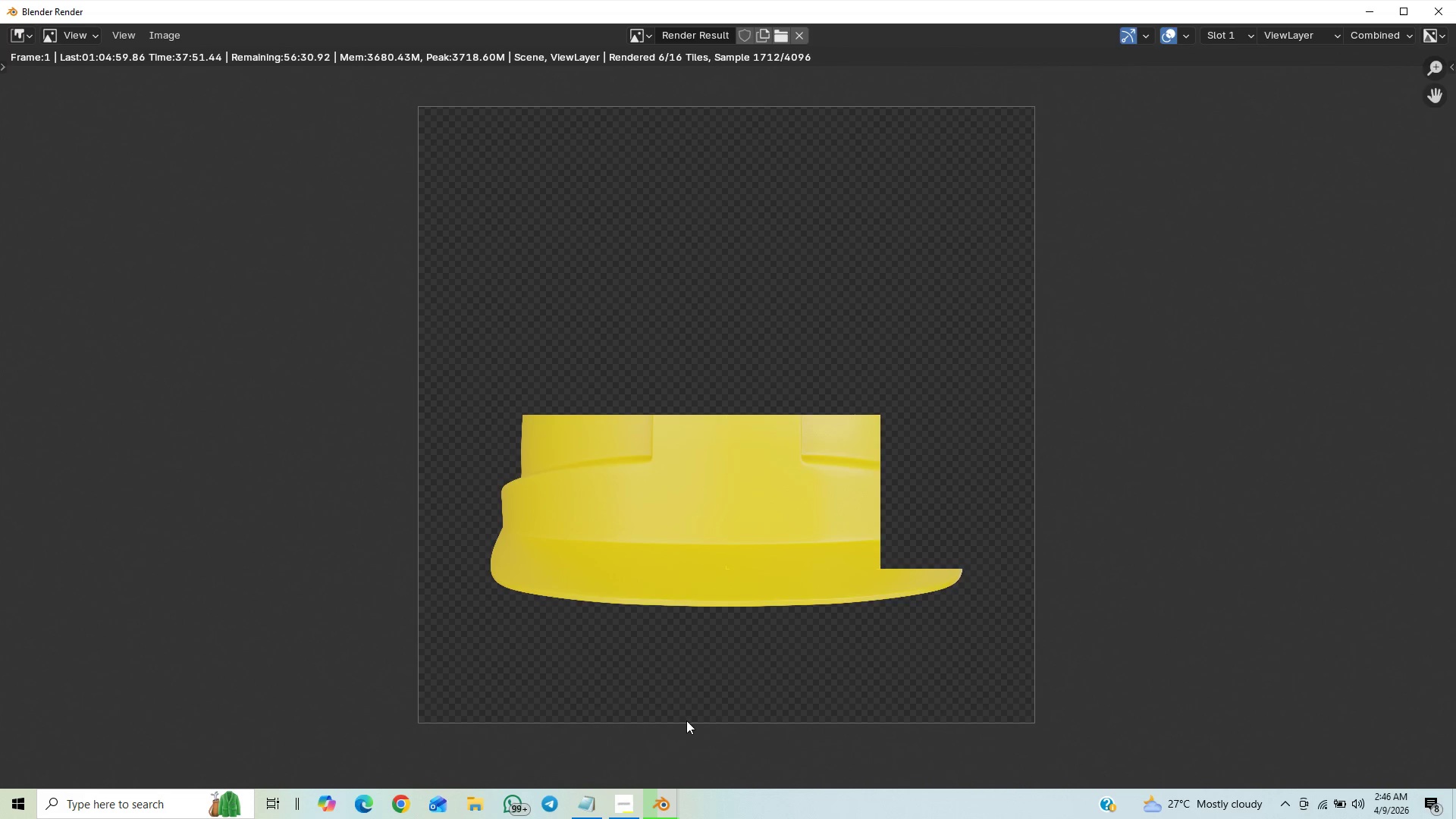 
scroll: coordinate [682, 732], scroll_direction: up, amount: 2.0
 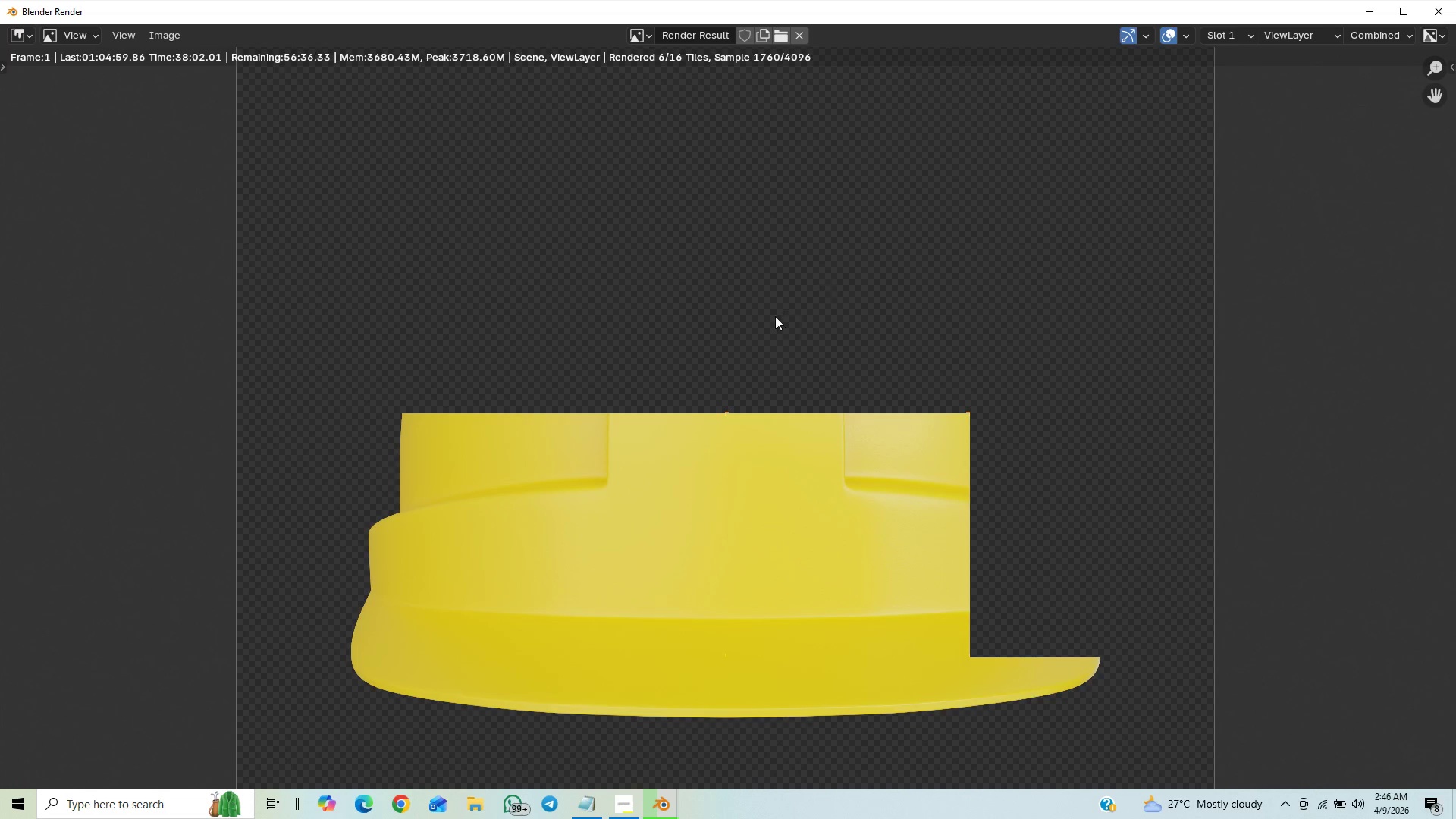 
left_click_drag(start_coordinate=[0, 626], to_coordinate=[9, 557])
 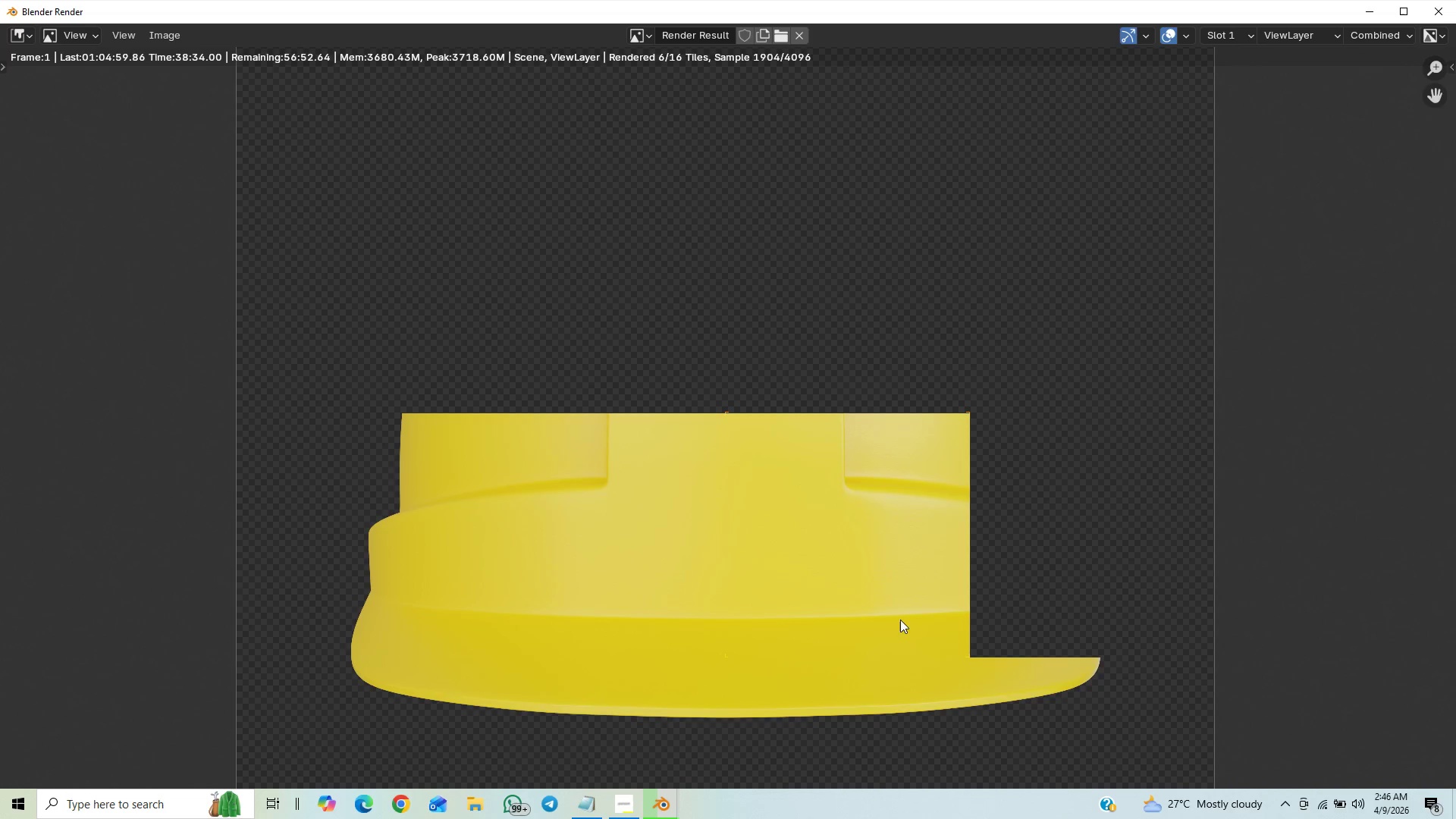 
wait(36.28)
 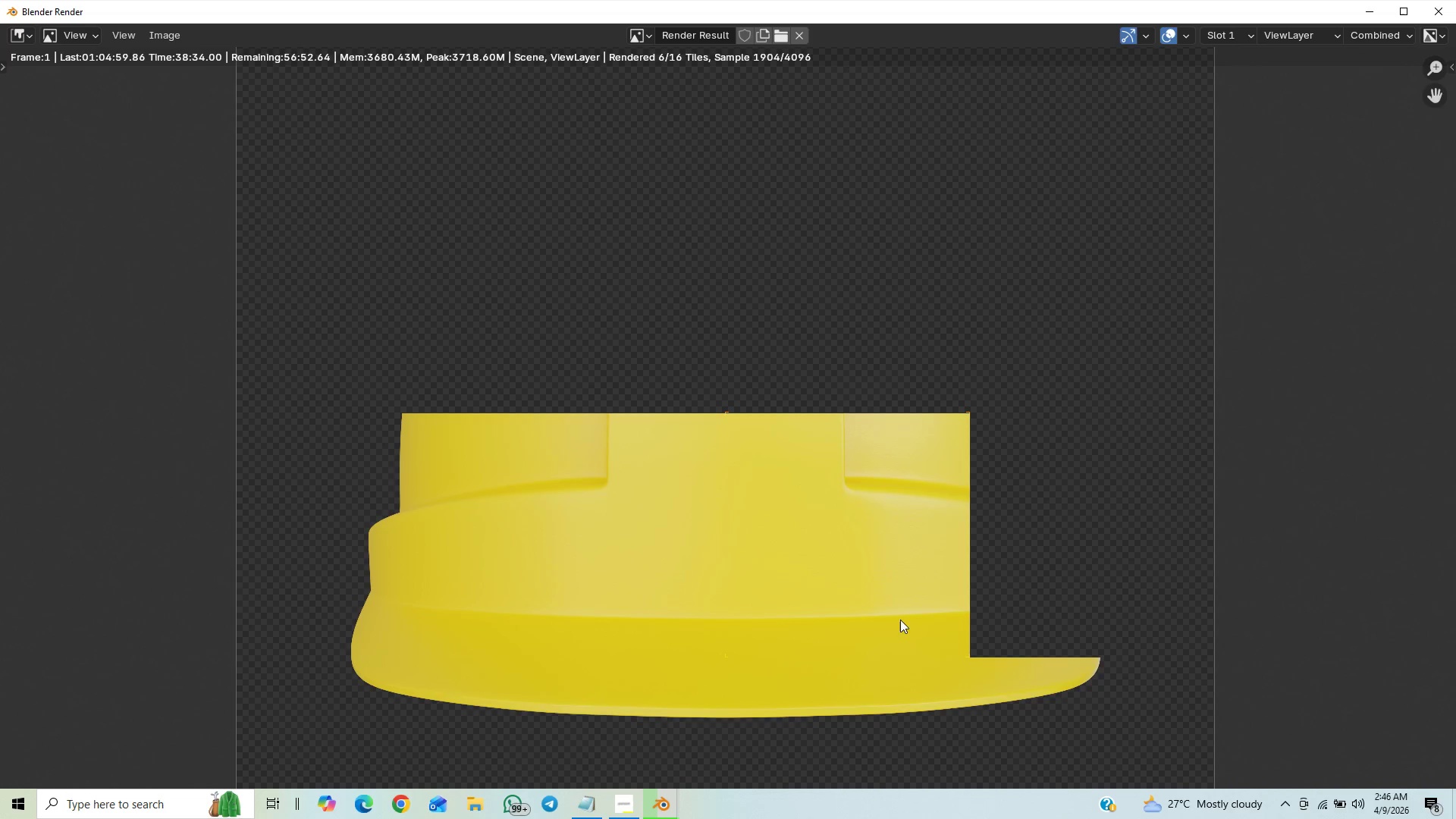 
scroll: coordinate [1042, 480], scroll_direction: down, amount: 4.0
 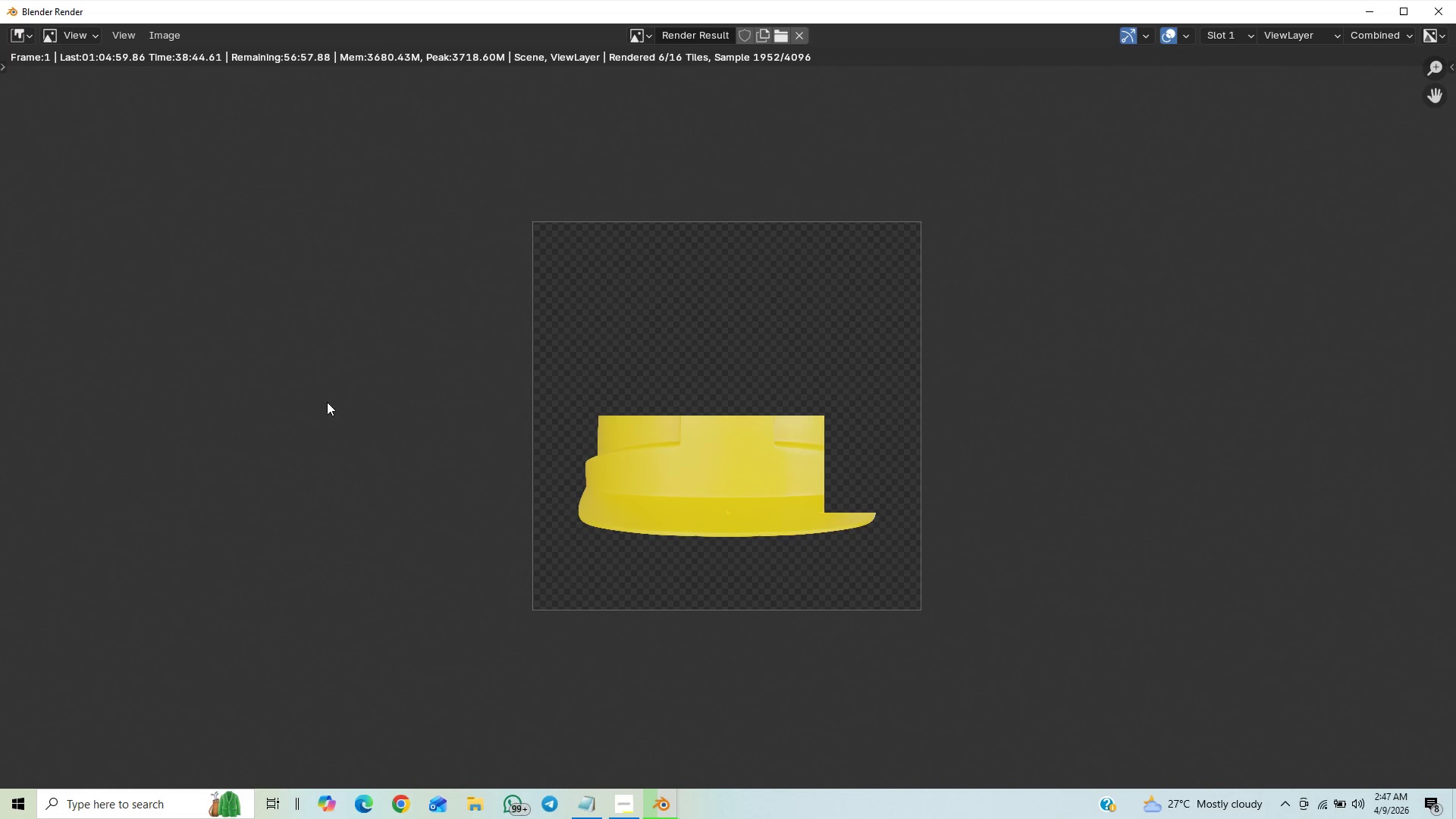 
wait(6.64)
 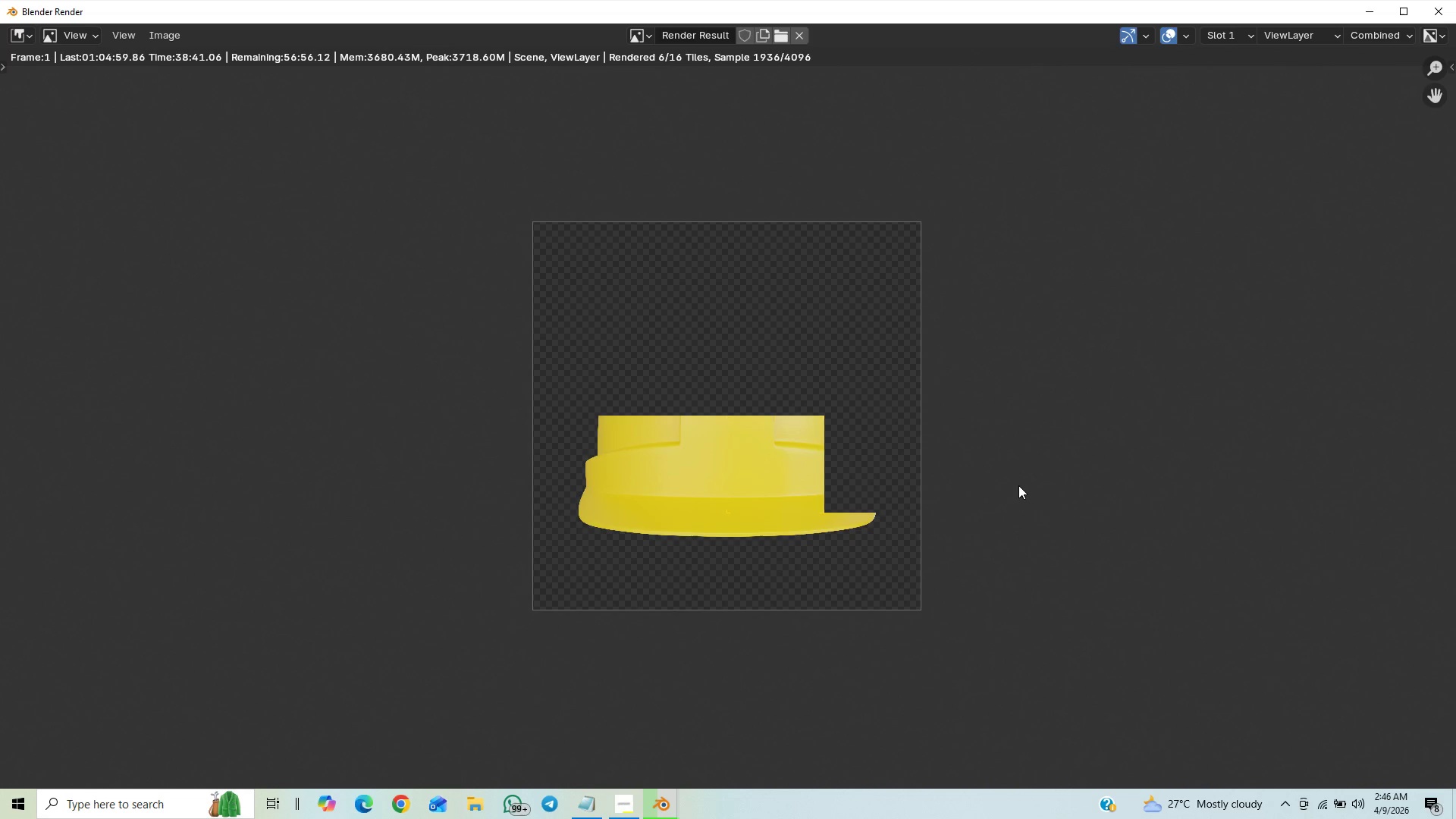 
scroll: coordinate [548, 348], scroll_direction: up, amount: 7.0
 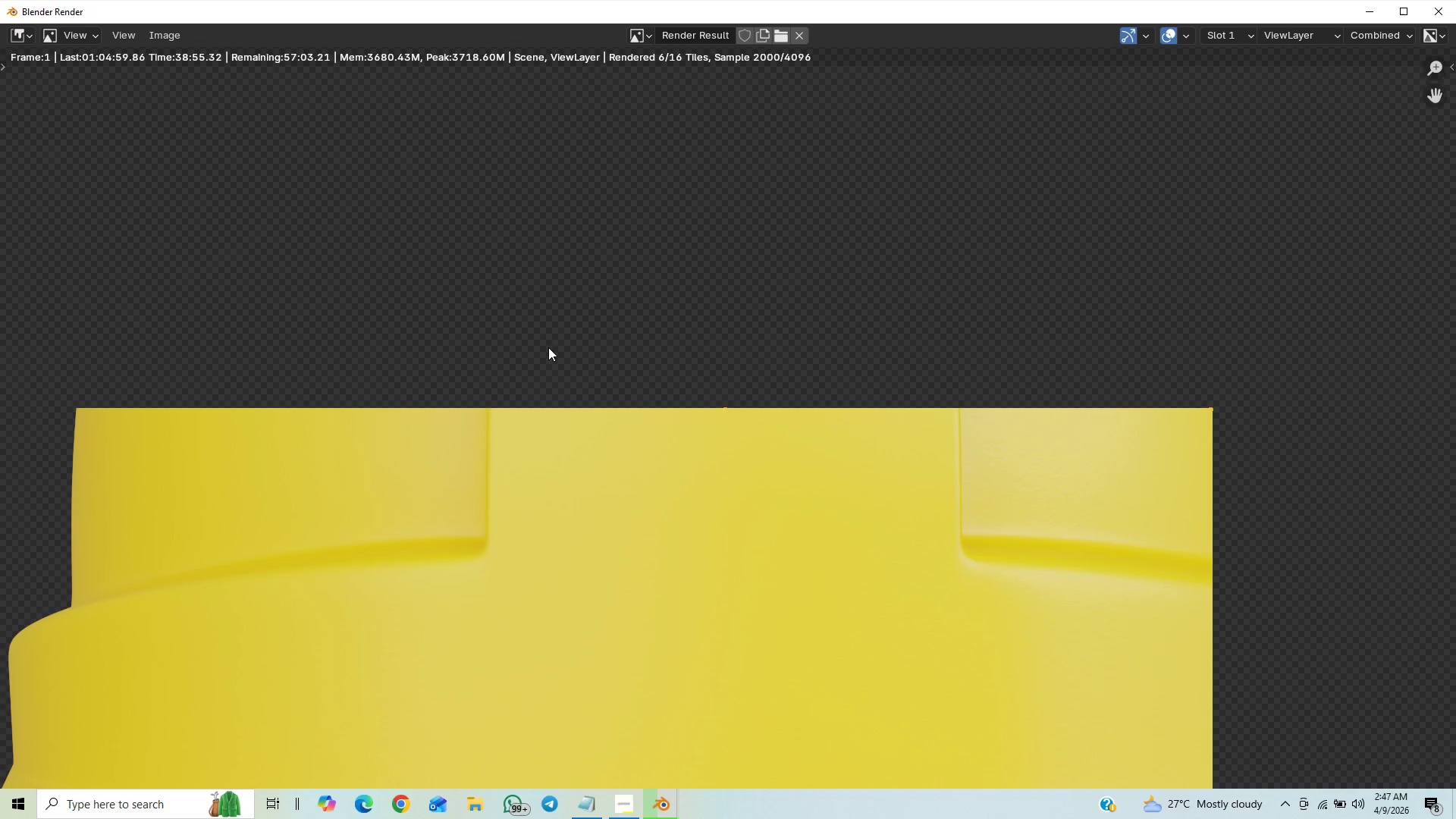 
wait(6.69)
 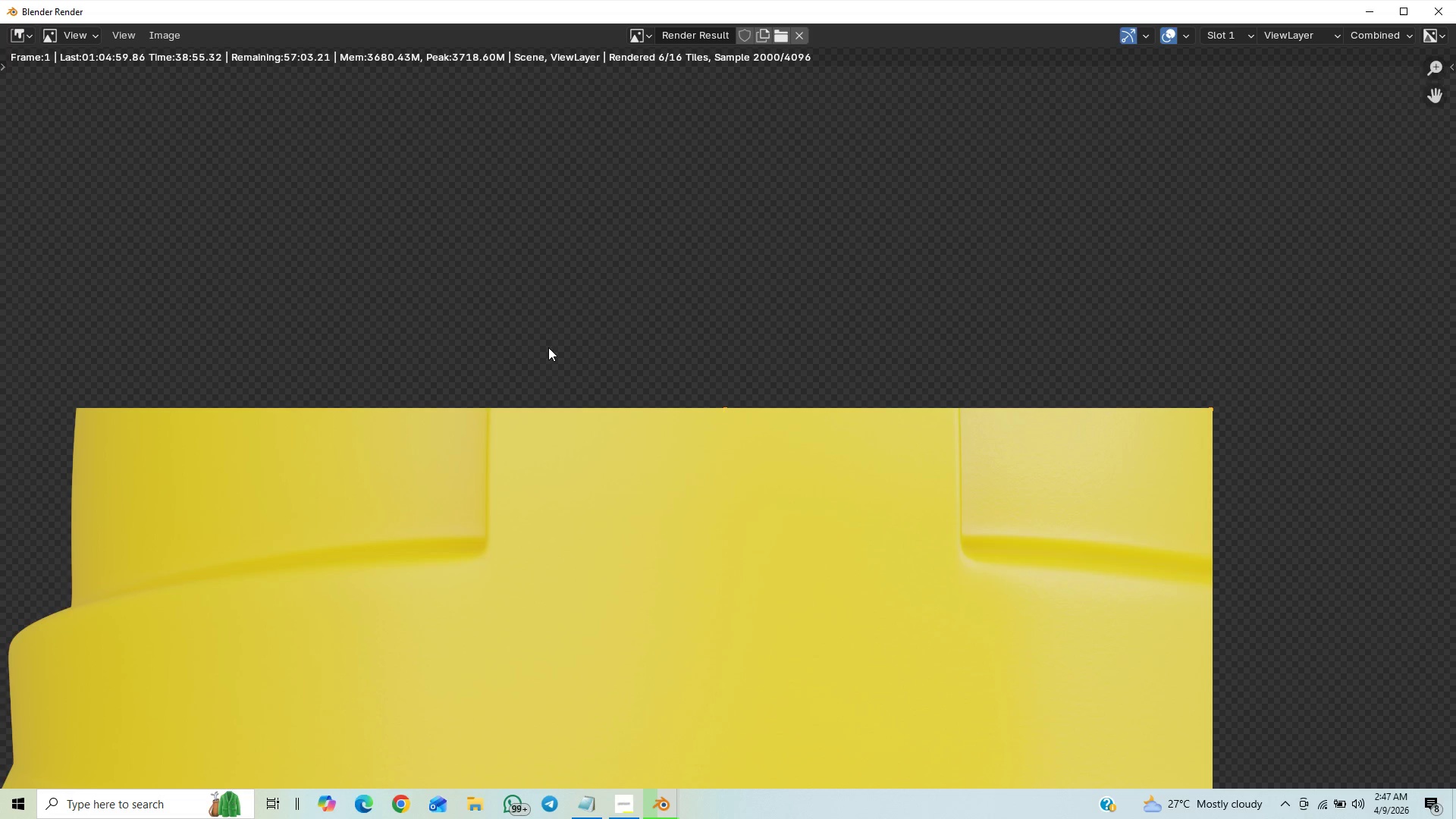 
scroll: coordinate [548, 347], scroll_direction: none, amount: 0.0
 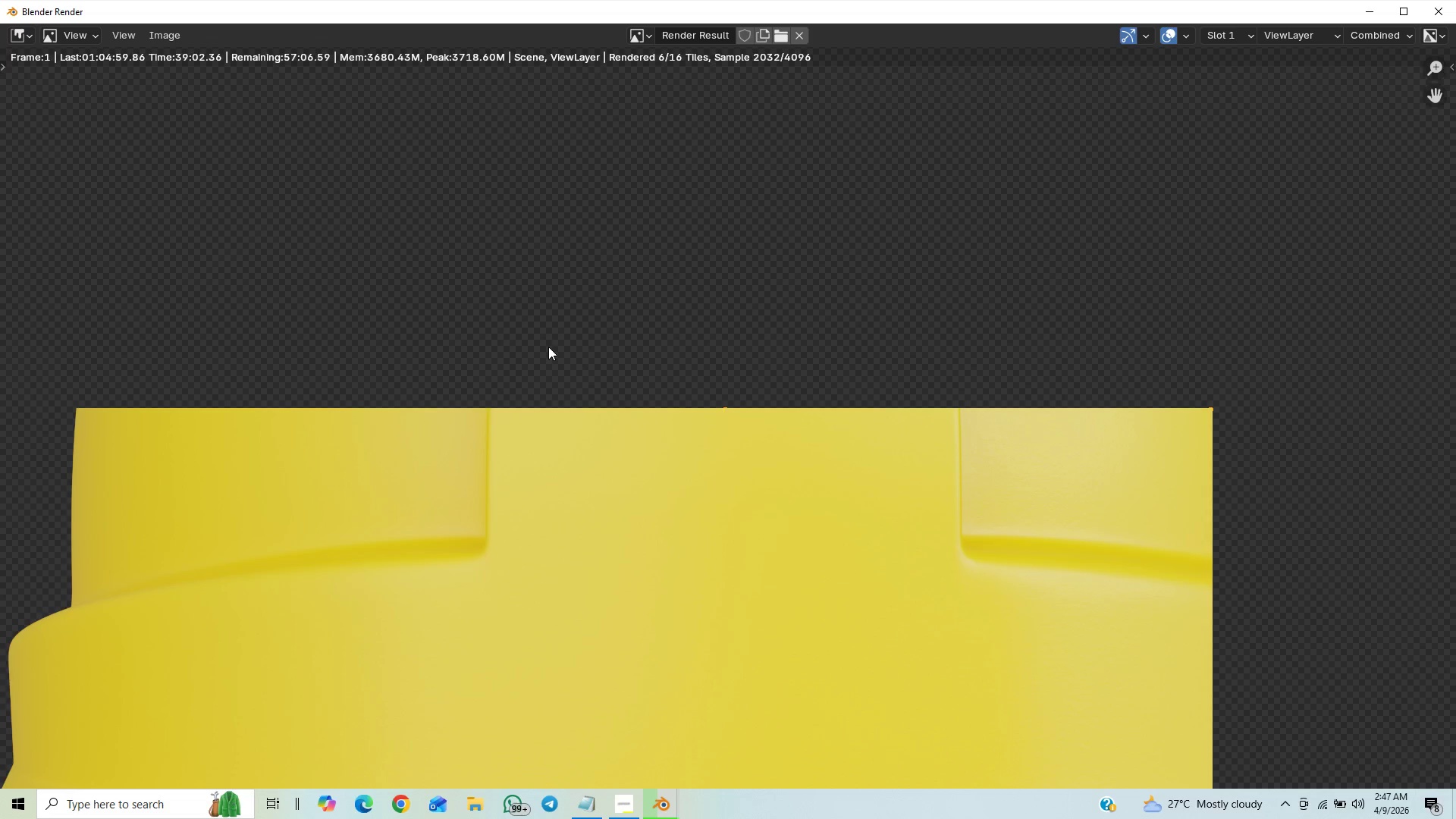 
scroll: coordinate [548, 347], scroll_direction: down, amount: 9.0
 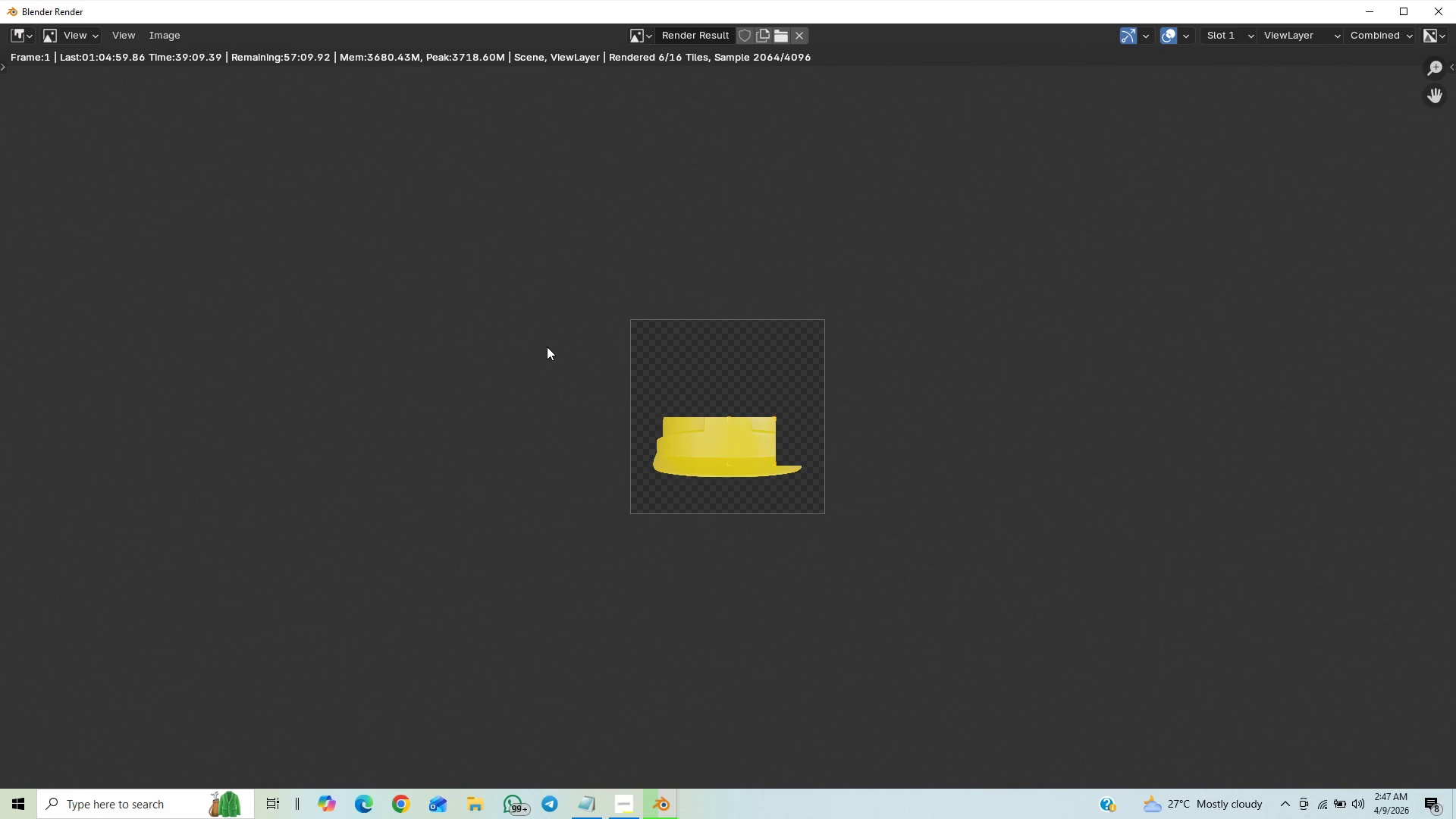 
scroll: coordinate [547, 347], scroll_direction: up, amount: 7.0
 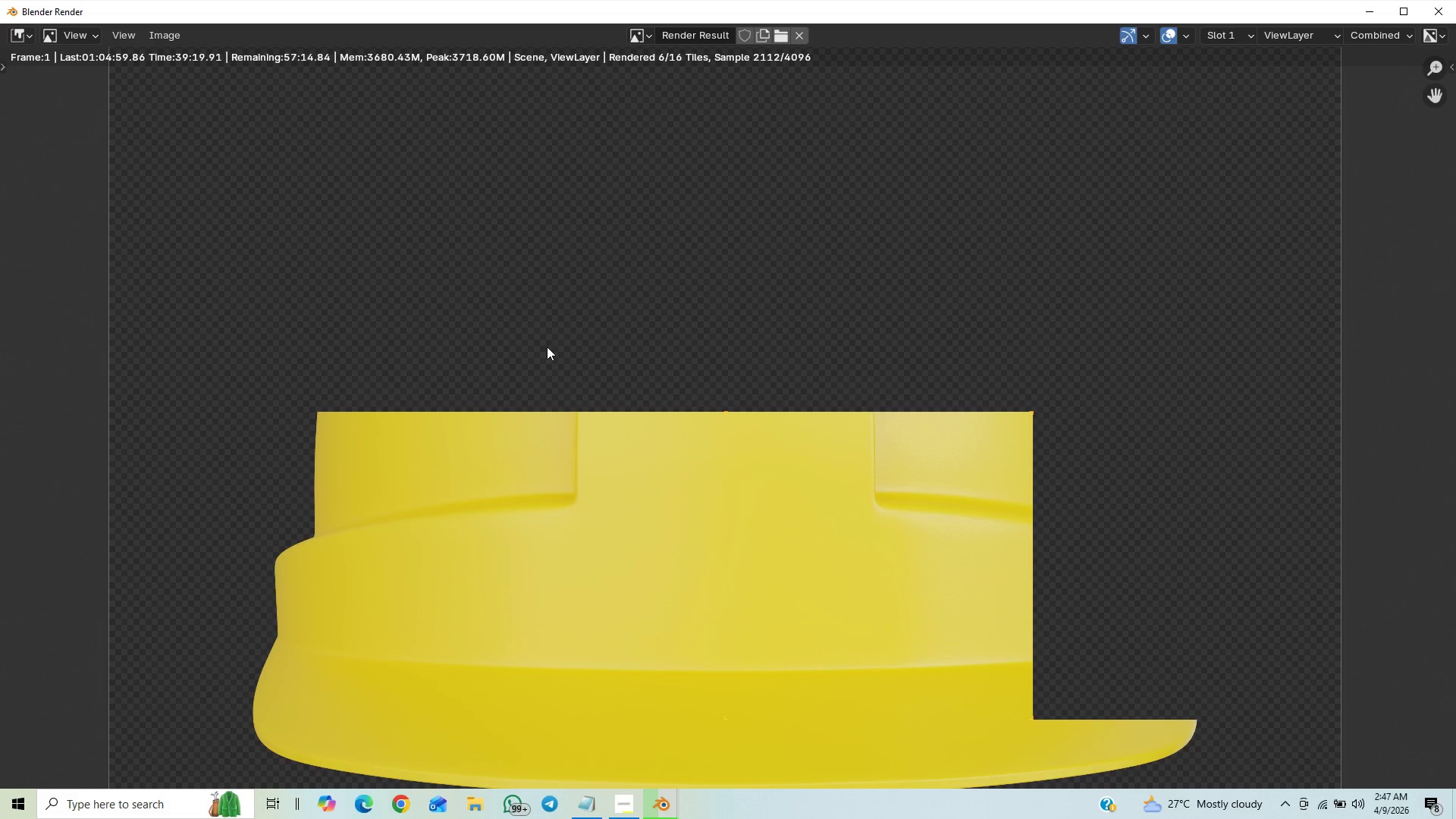 
scroll: coordinate [547, 347], scroll_direction: down, amount: 3.0
 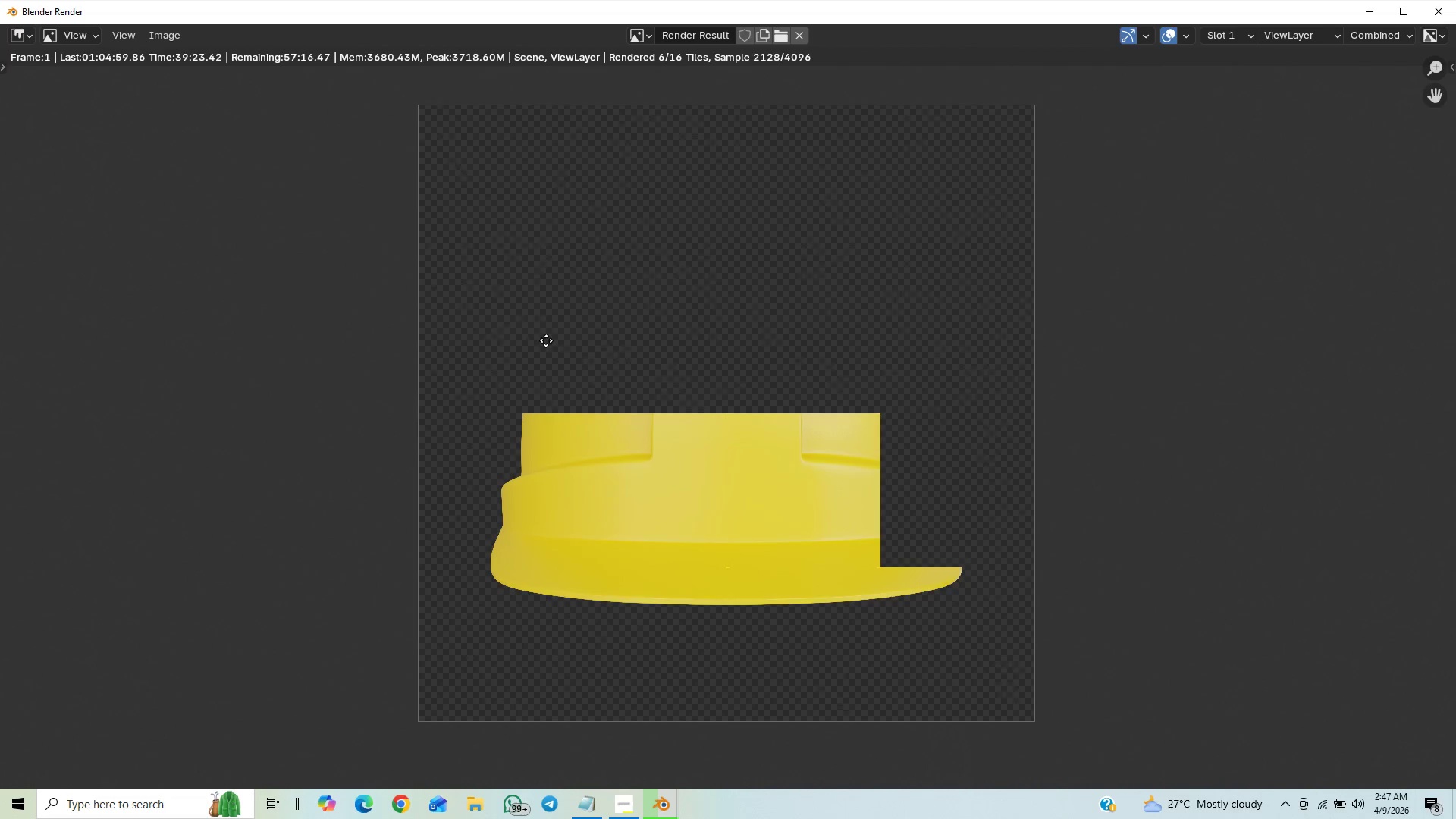 
scroll: coordinate [546, 340], scroll_direction: up, amount: 7.0
 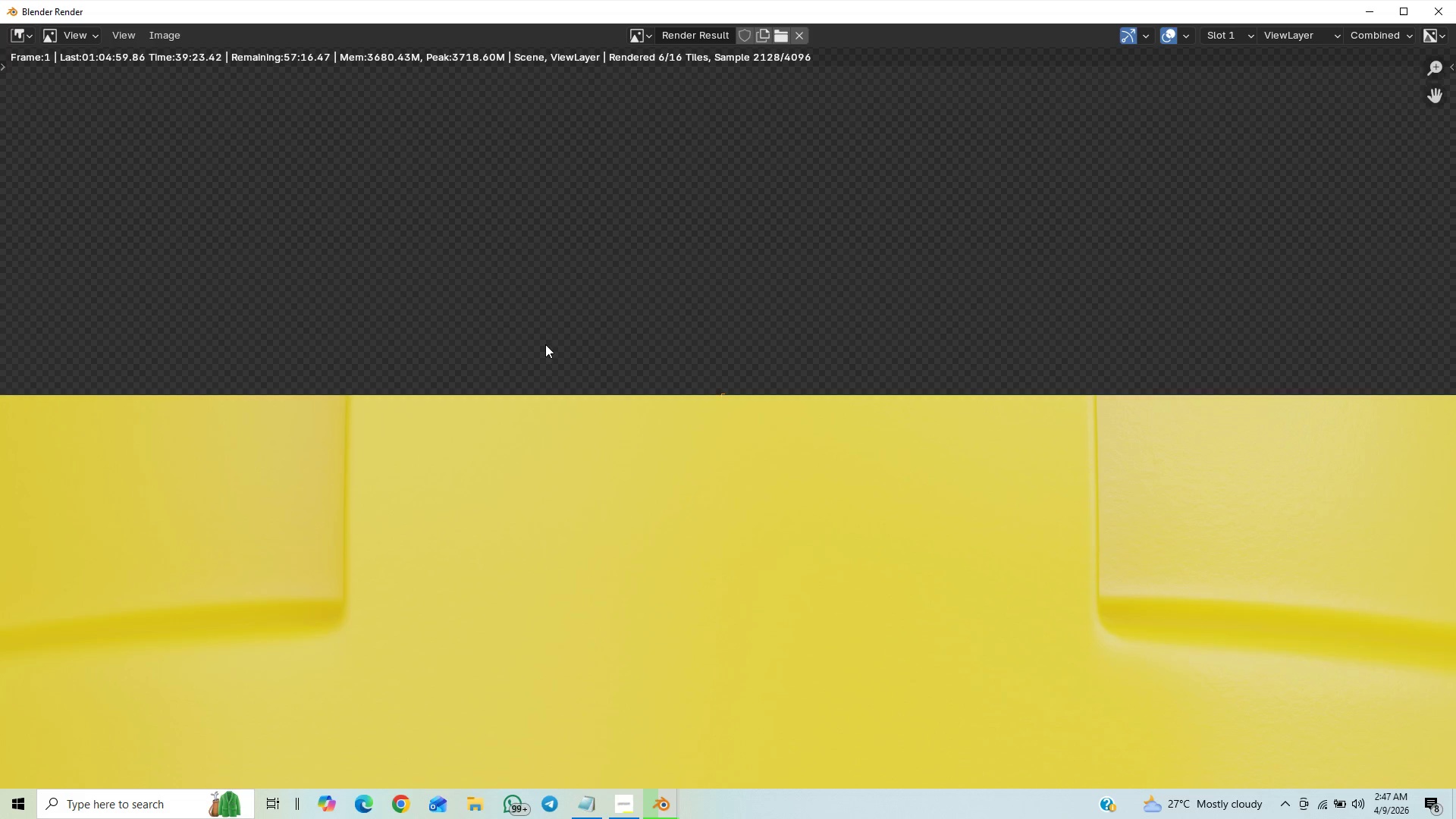 
scroll: coordinate [545, 344], scroll_direction: down, amount: 6.0
 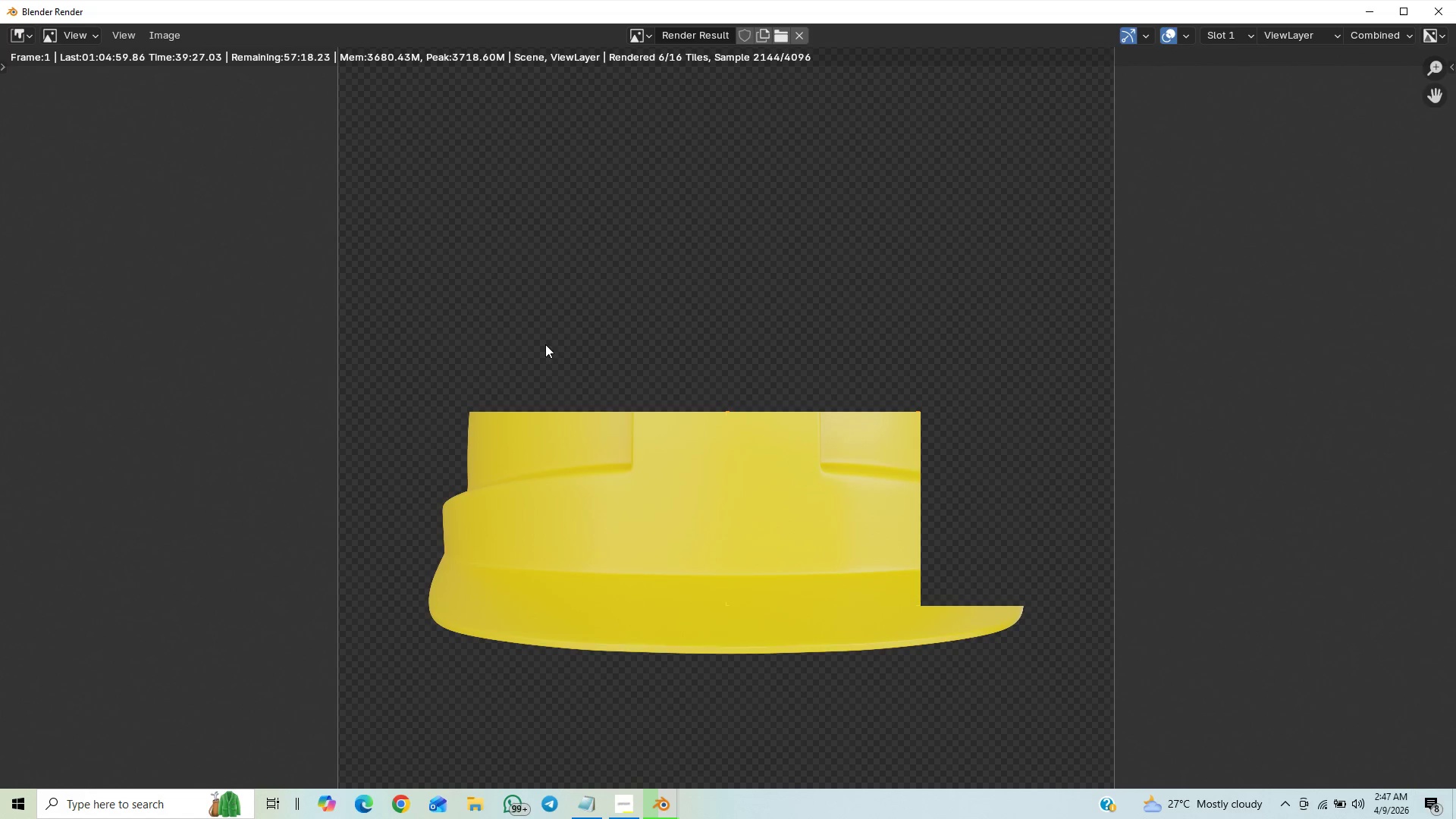 
scroll: coordinate [545, 345], scroll_direction: up, amount: 2.0
 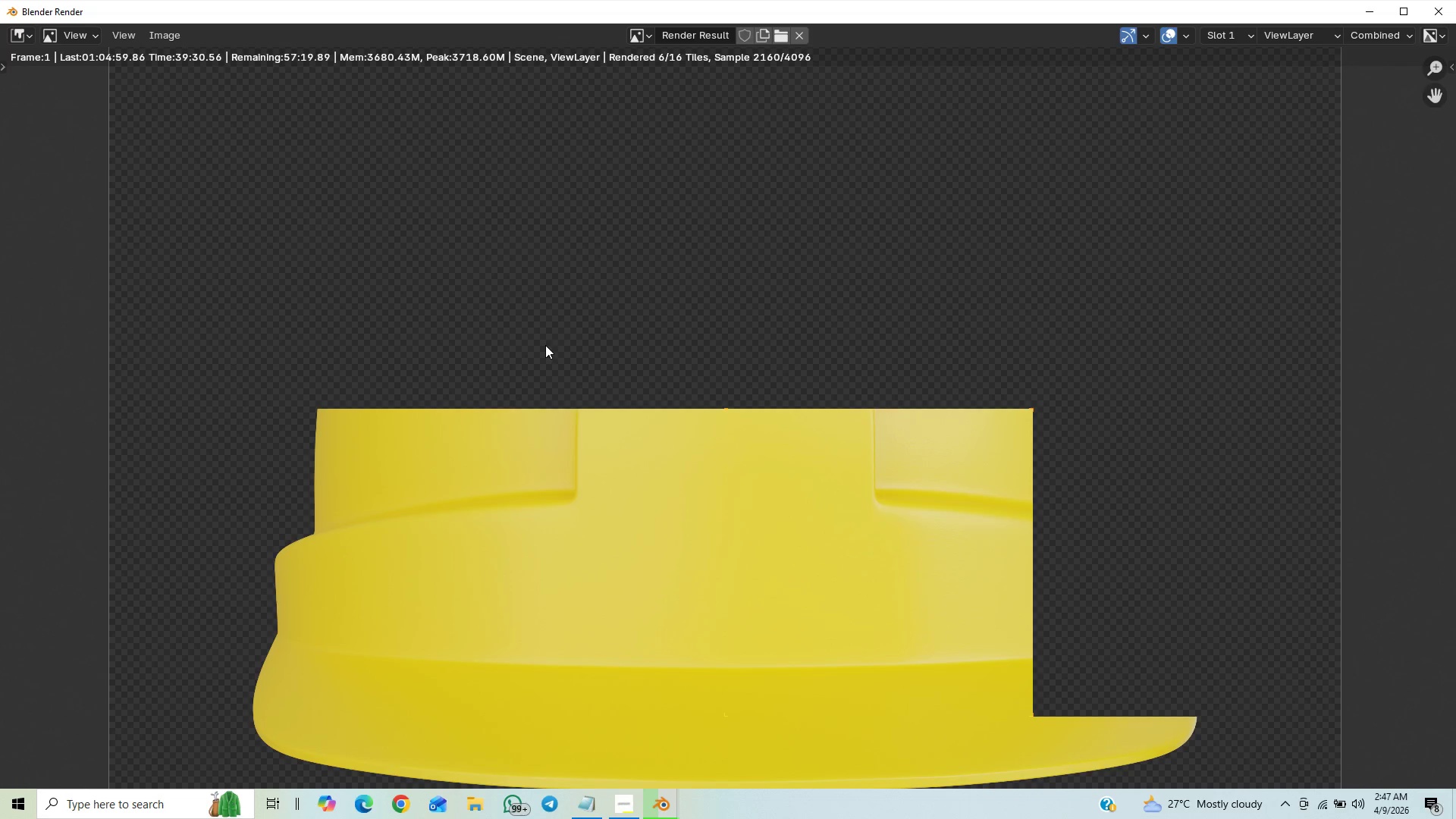 
scroll: coordinate [547, 347], scroll_direction: down, amount: 11.0
 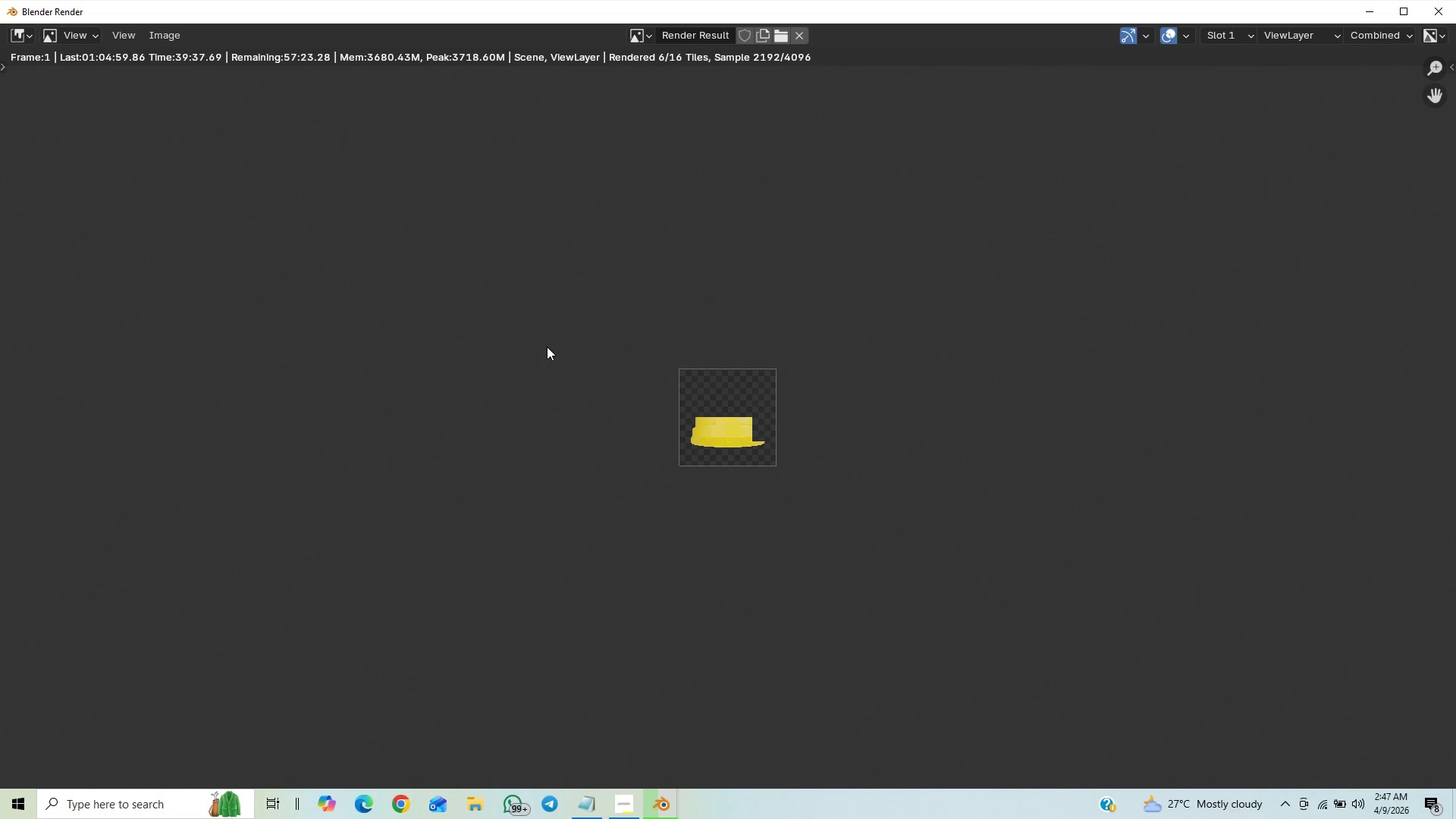 
scroll: coordinate [547, 347], scroll_direction: up, amount: 5.0
 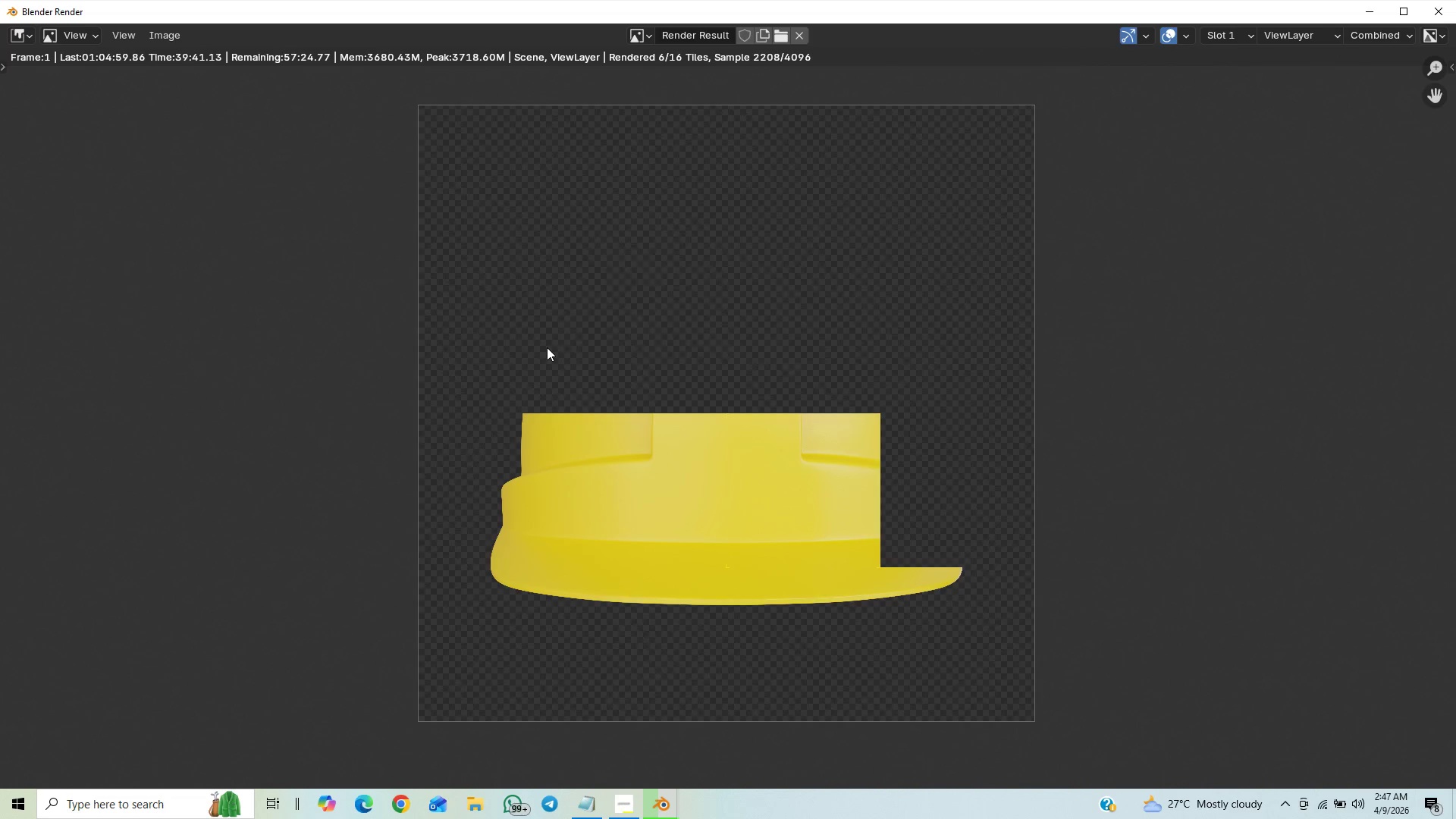 
scroll: coordinate [548, 347], scroll_direction: none, amount: 0.0
 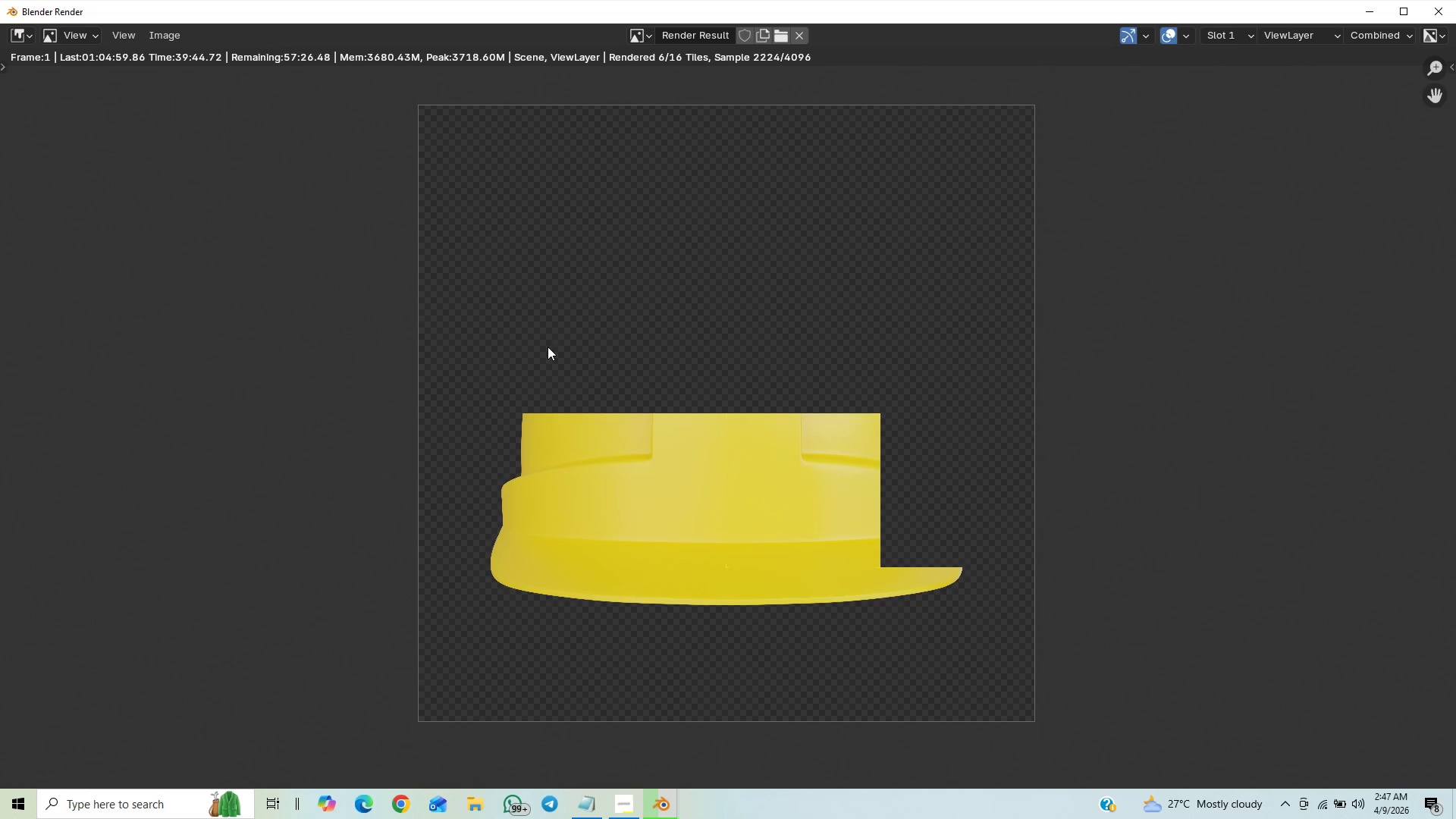 
scroll: coordinate [548, 347], scroll_direction: down, amount: 3.0
 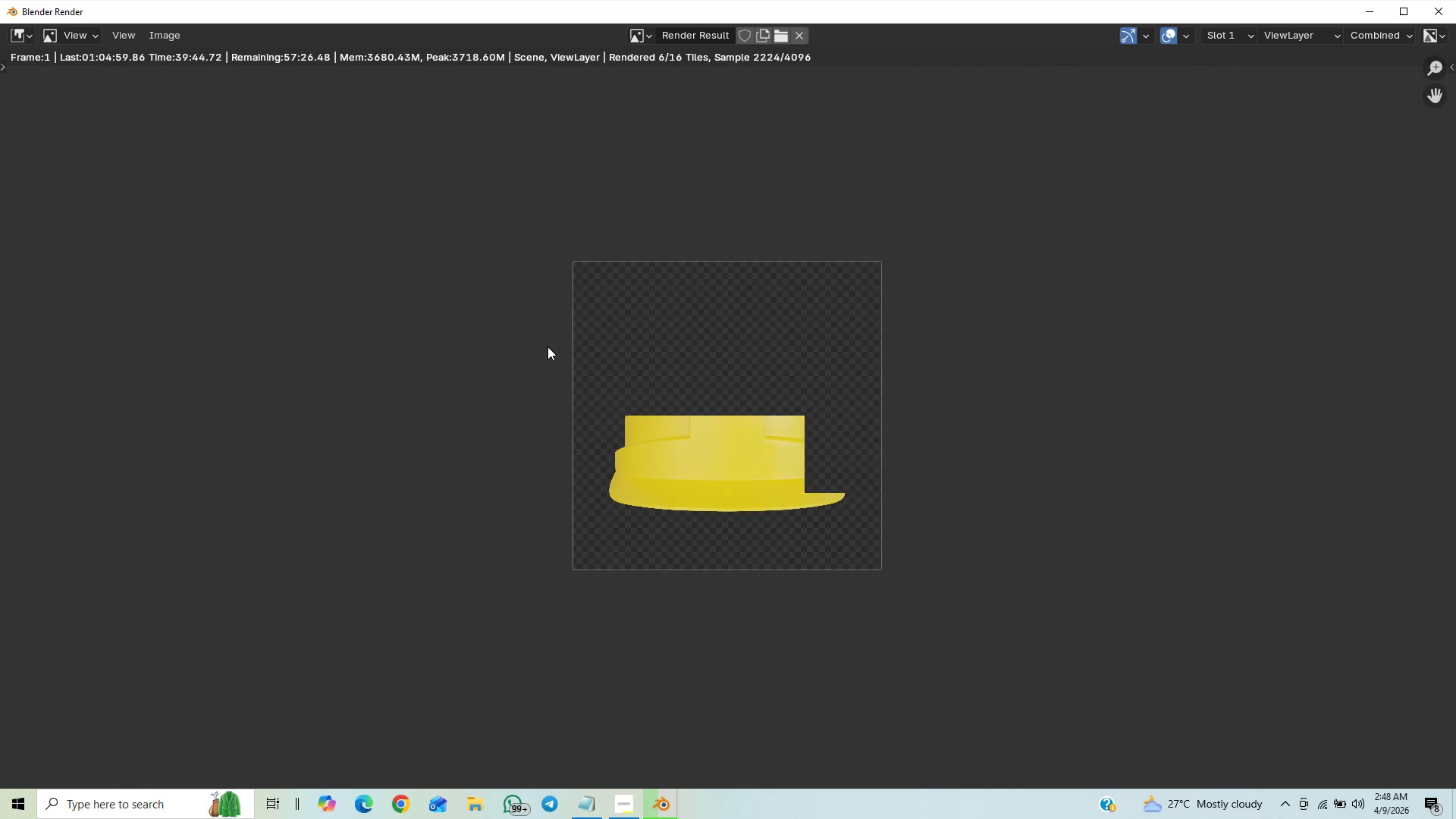 
scroll: coordinate [548, 347], scroll_direction: up, amount: 6.0
 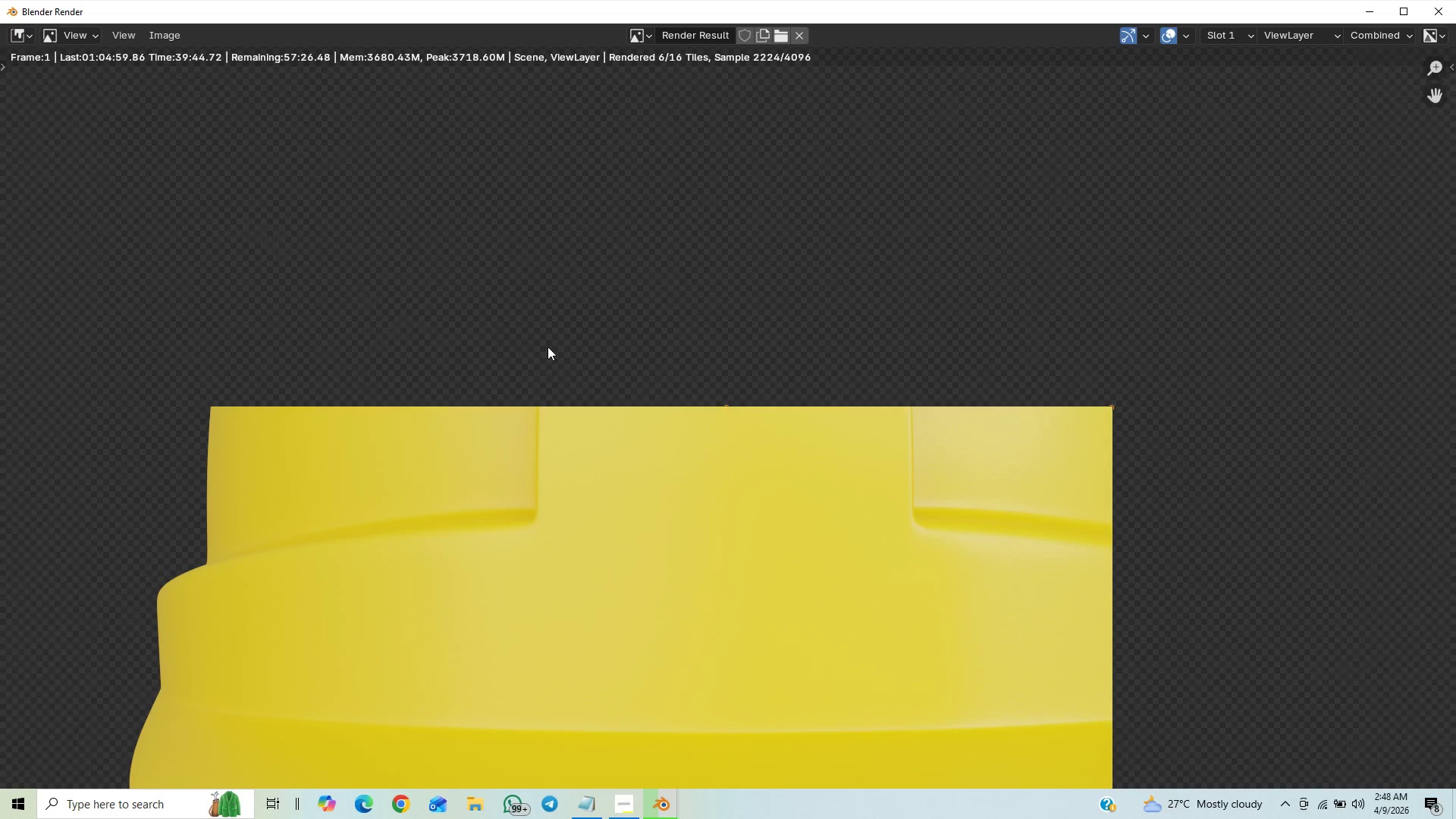 
scroll: coordinate [548, 347], scroll_direction: down, amount: 1.0
 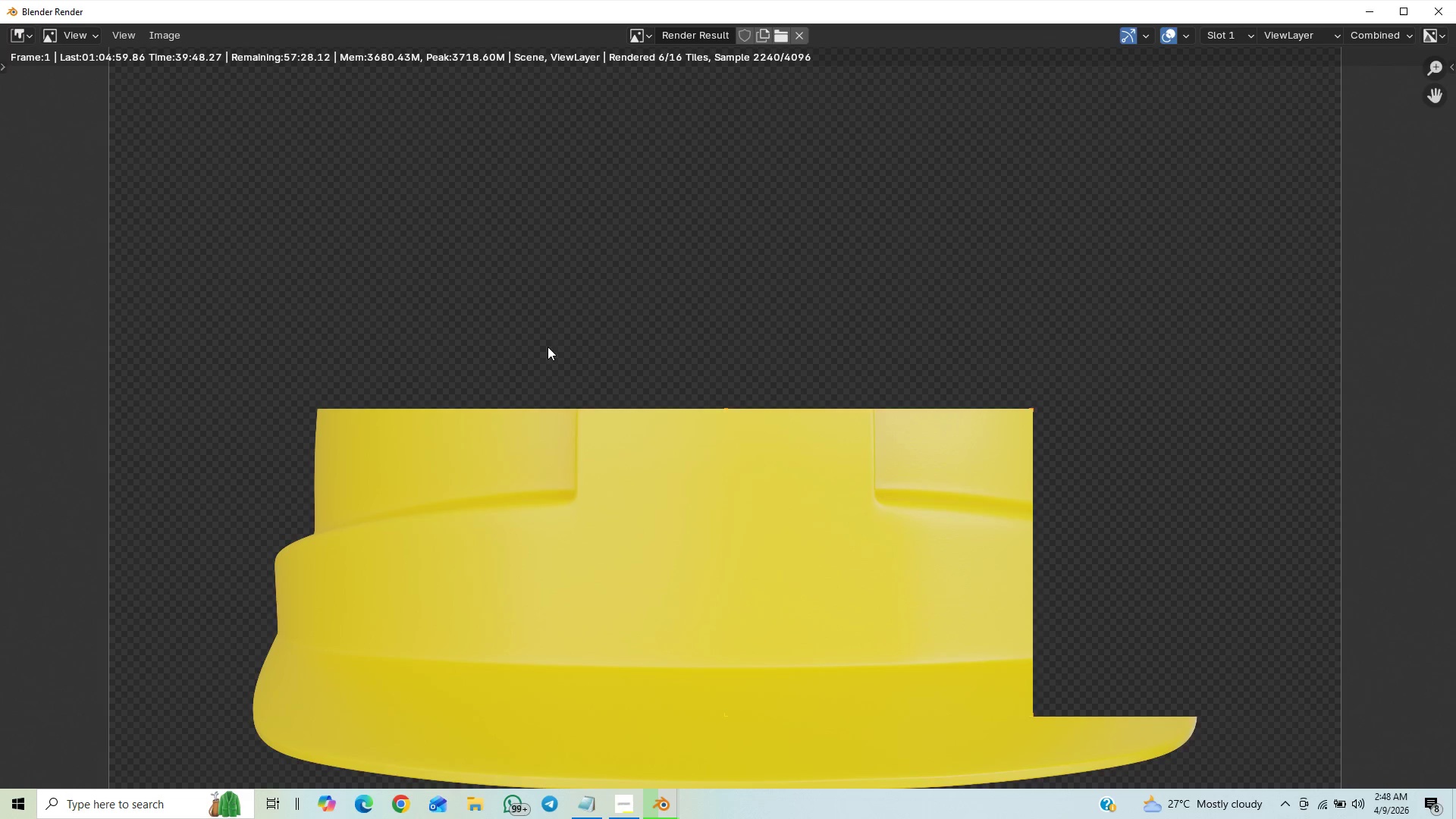 
scroll: coordinate [548, 347], scroll_direction: up, amount: 1.0
 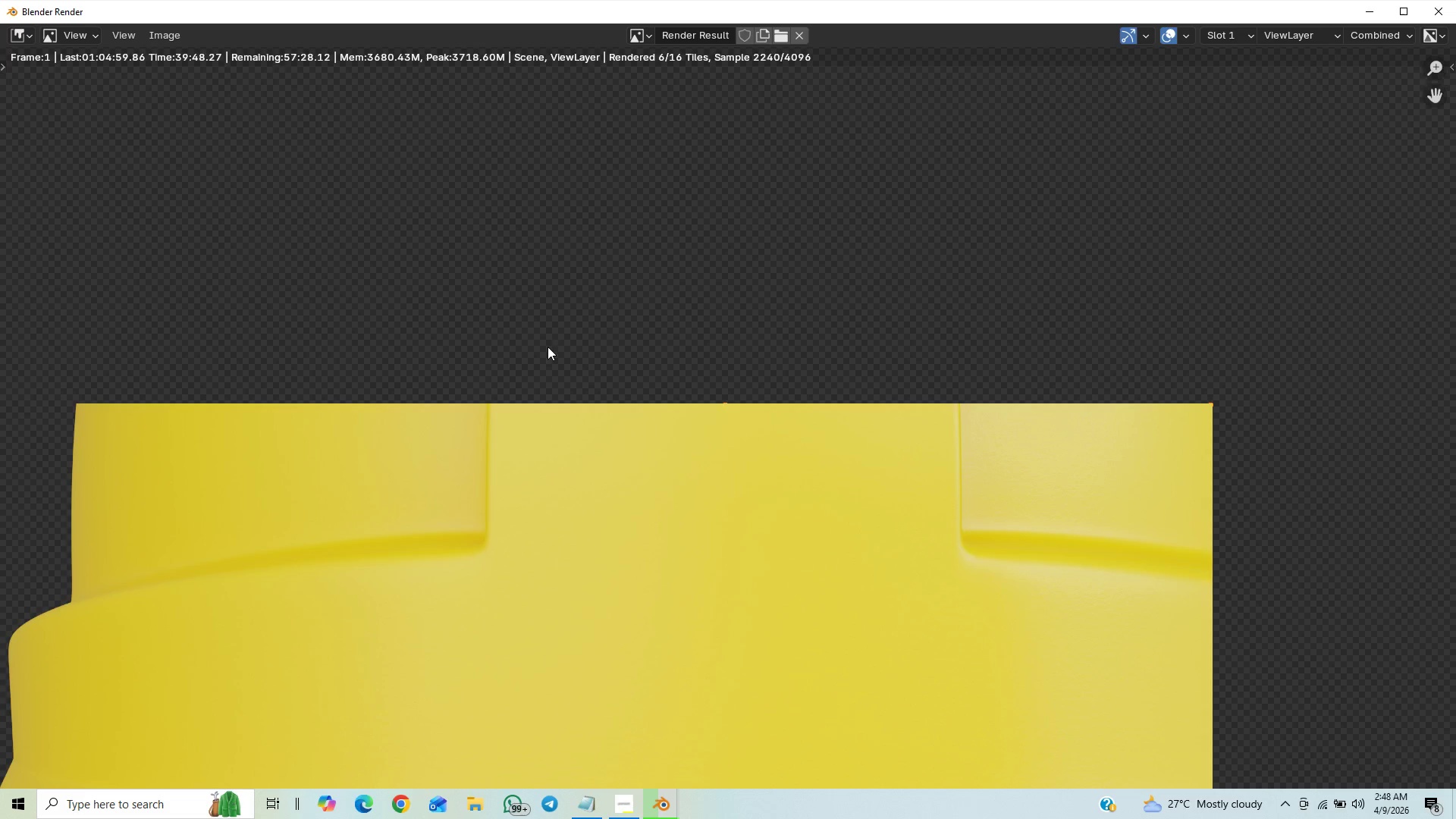 
scroll: coordinate [548, 347], scroll_direction: down, amount: 11.0
 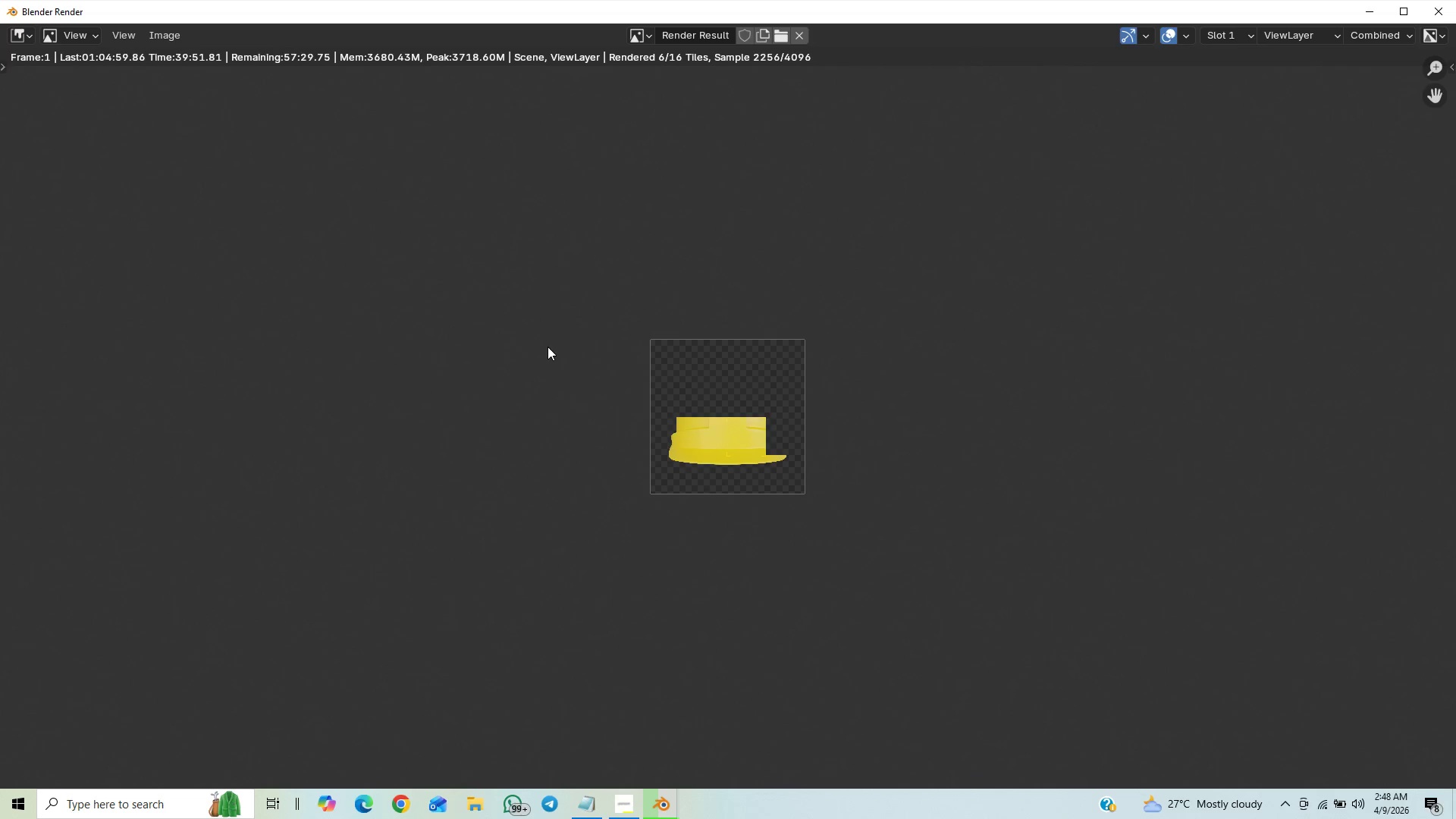 
scroll: coordinate [548, 347], scroll_direction: up, amount: 4.0
 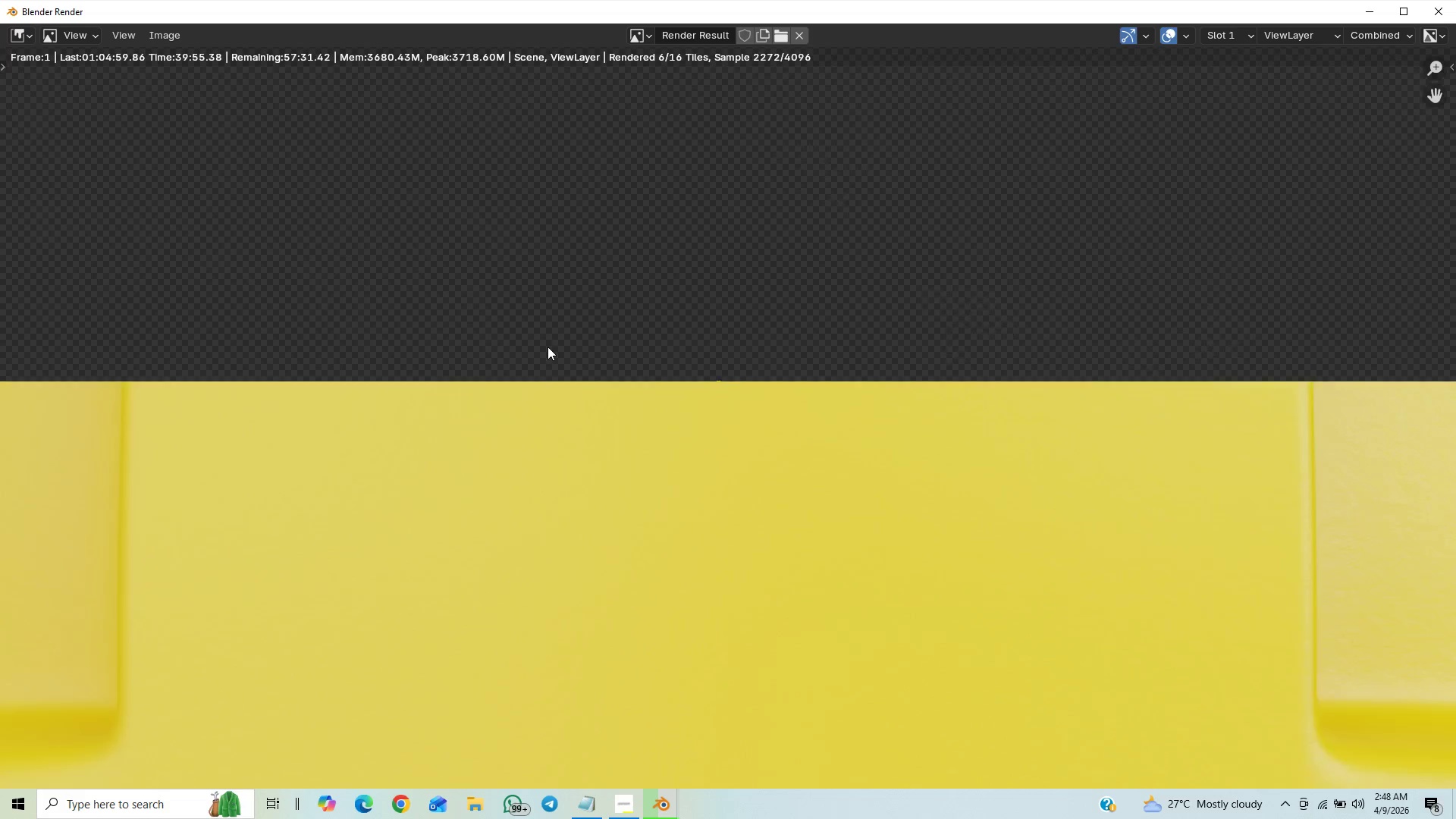 
scroll: coordinate [548, 347], scroll_direction: down, amount: 5.0
 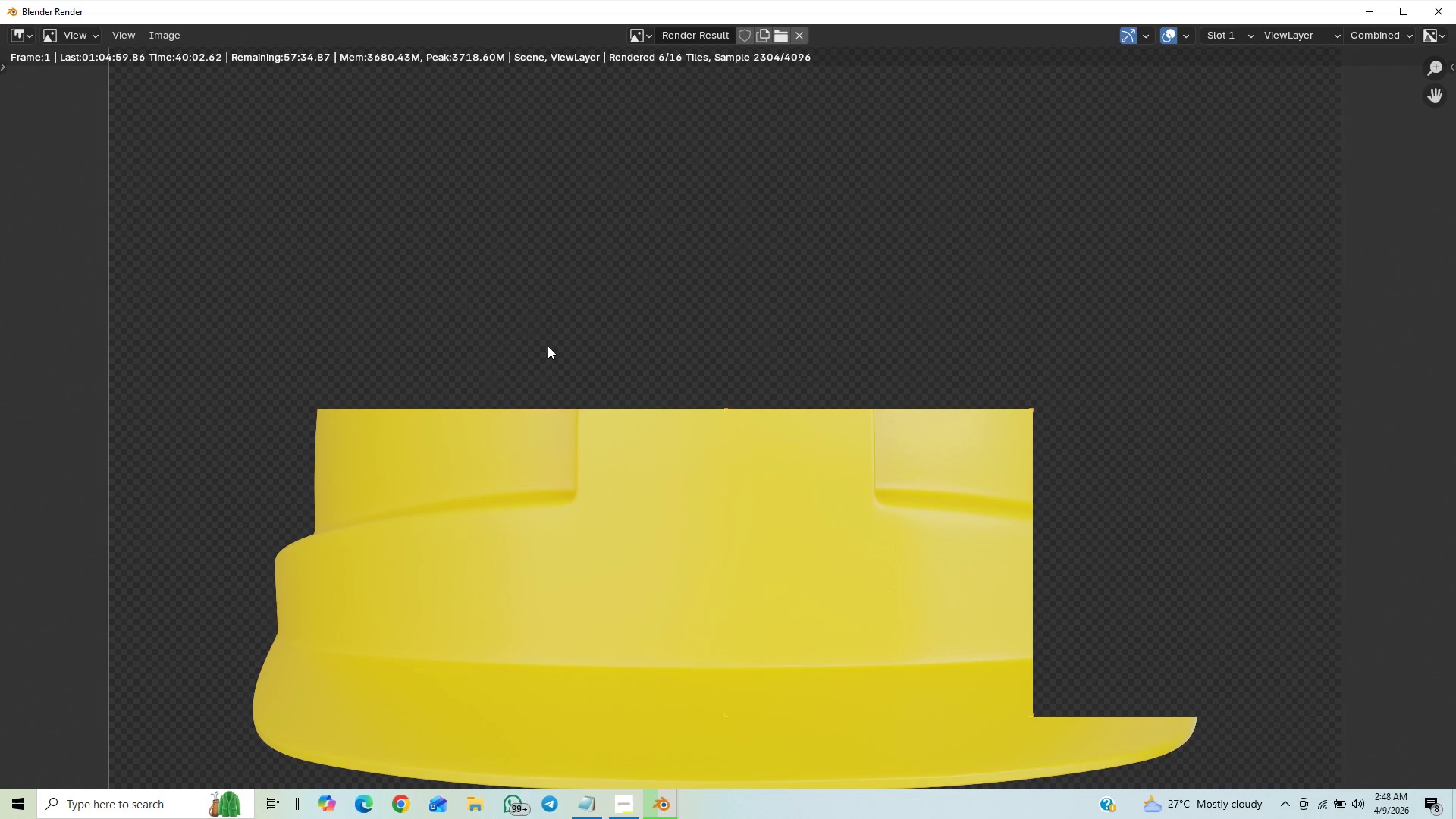 
wait(7.23)
 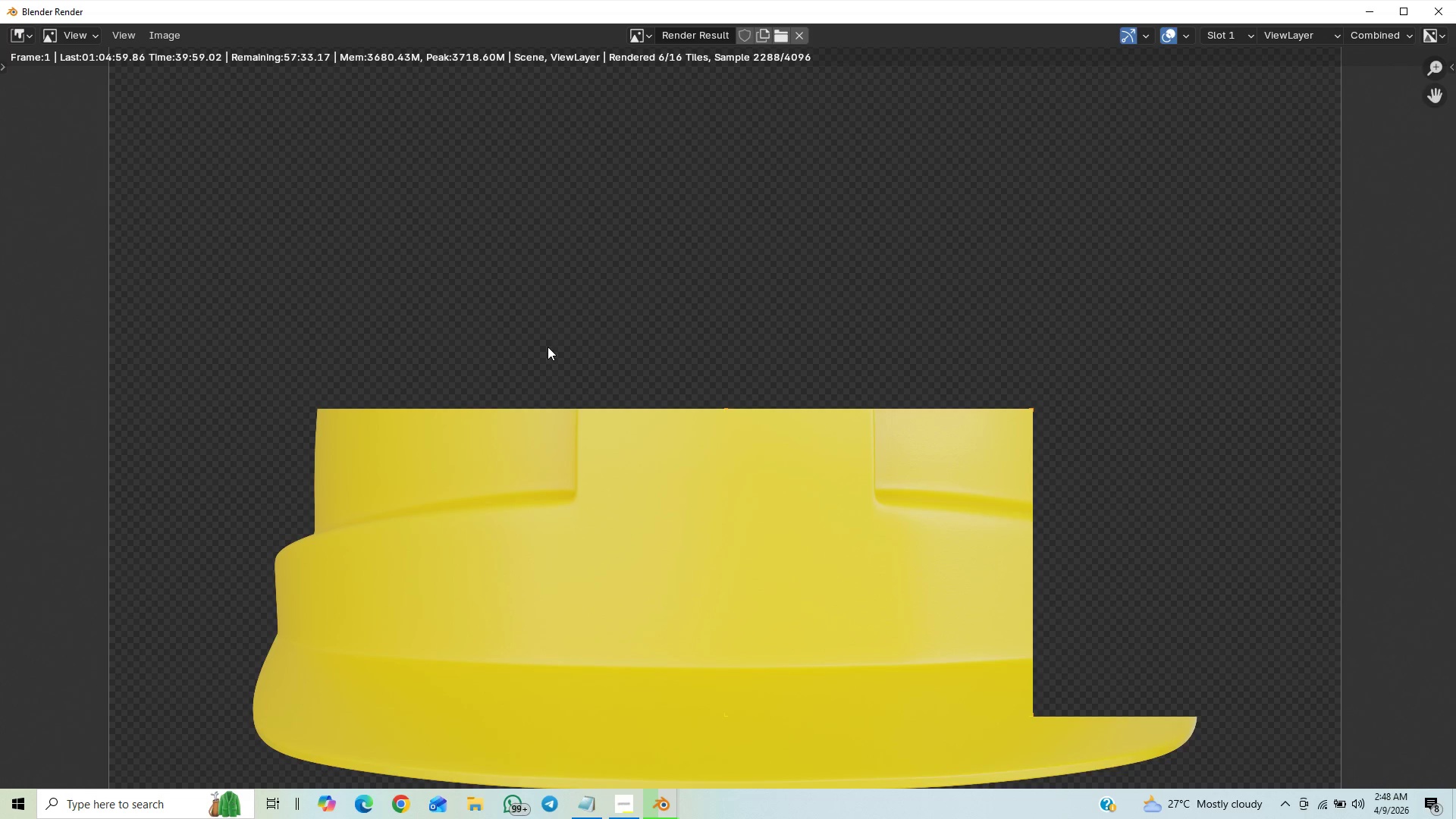 
scroll: coordinate [774, 550], scroll_direction: down, amount: 8.0
 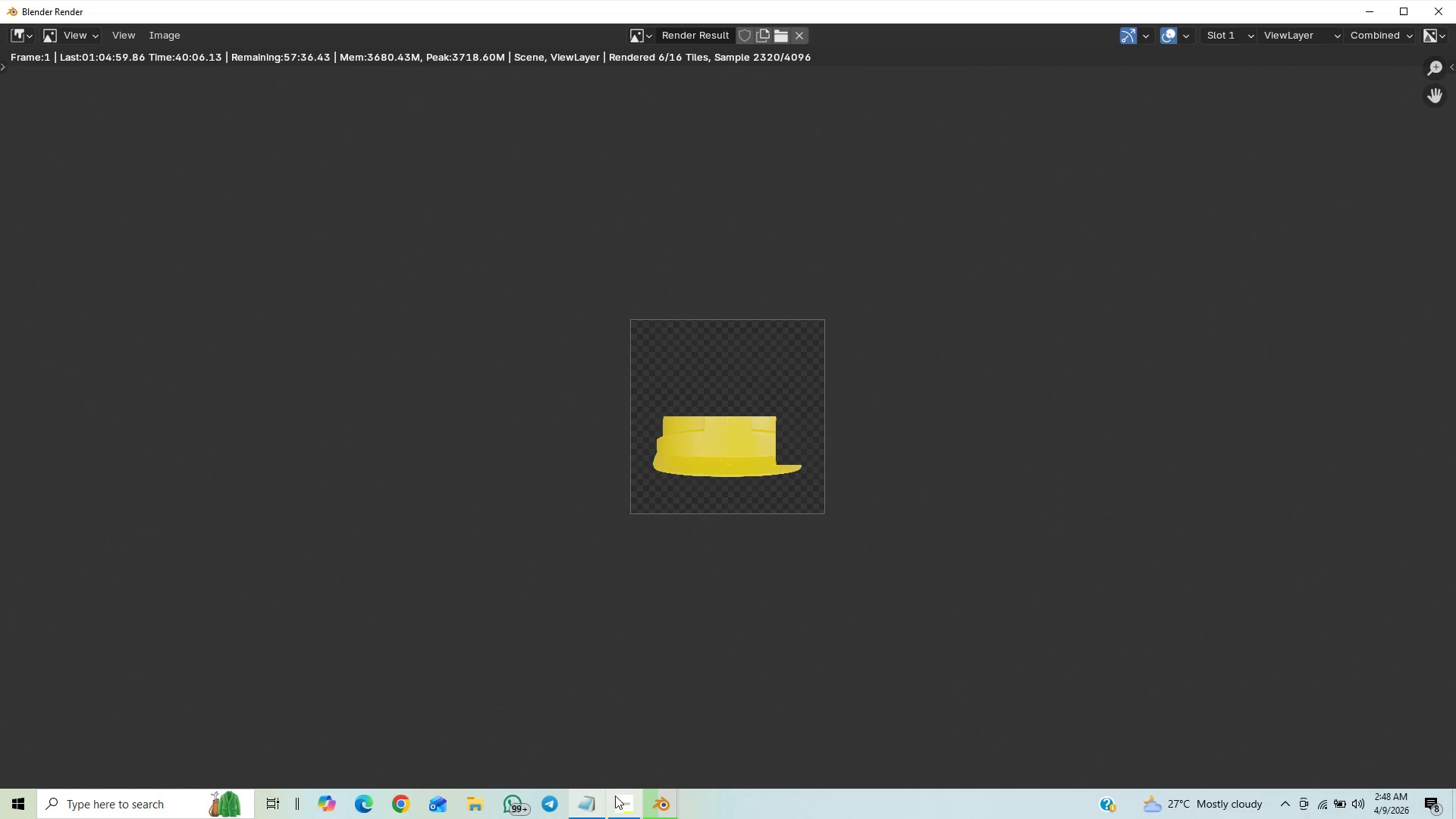 
left_click([632, 809])